 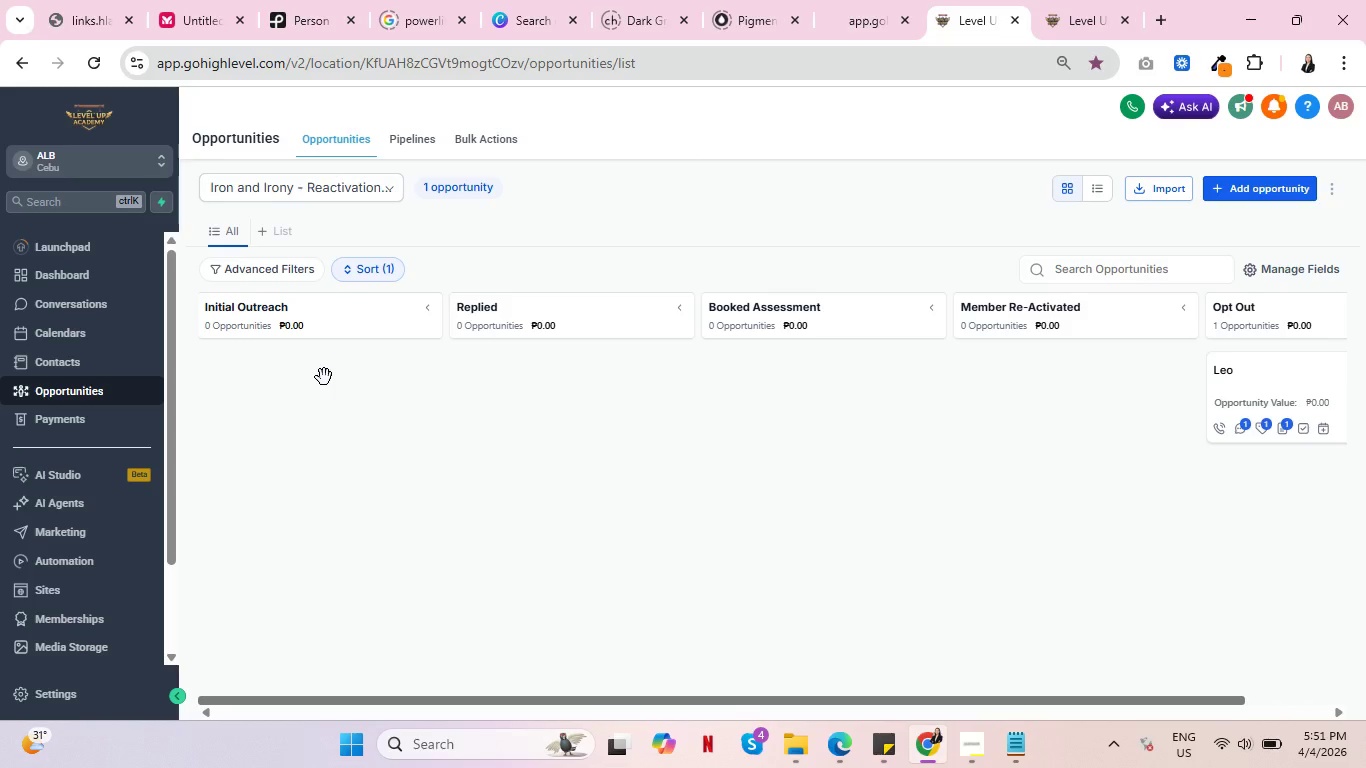 
left_click_drag(start_coordinate=[768, 708], to_coordinate=[903, 709])
 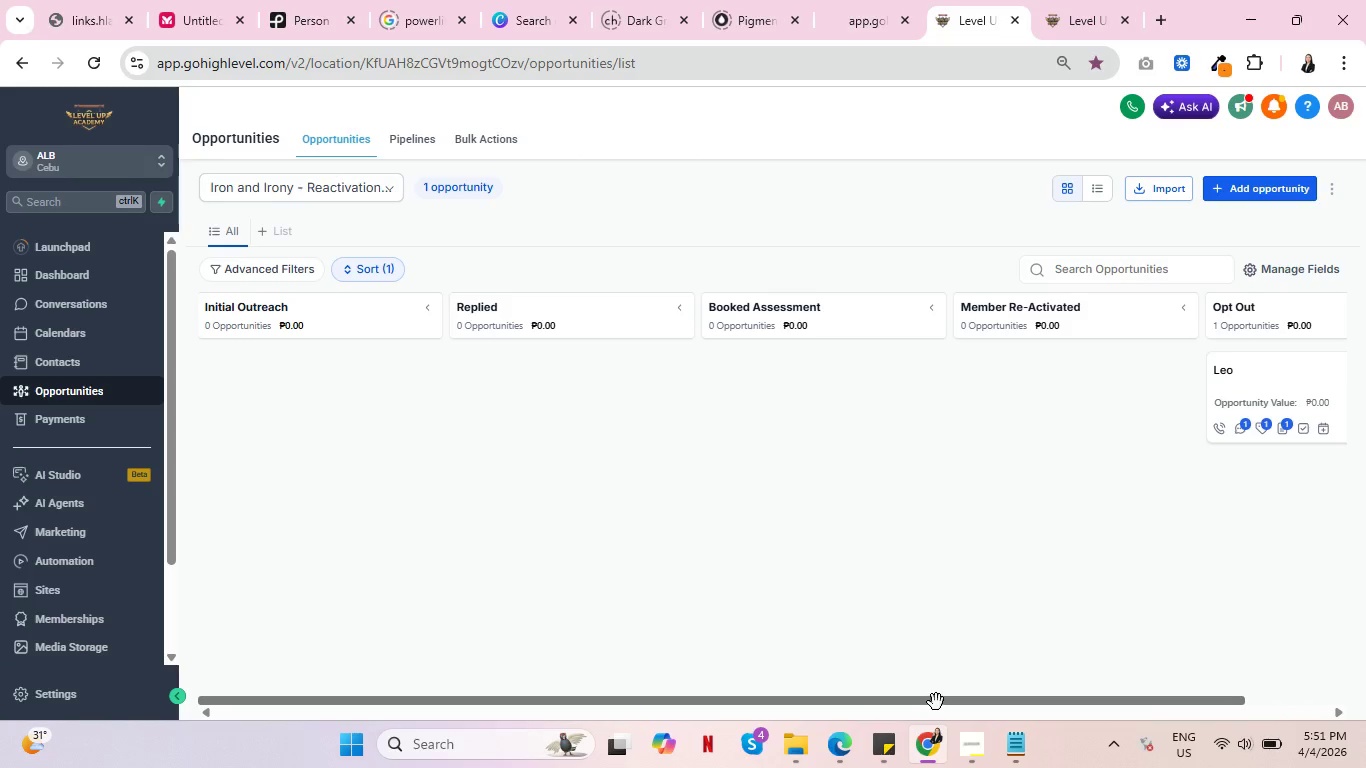 
left_click_drag(start_coordinate=[936, 702], to_coordinate=[1119, 694])
 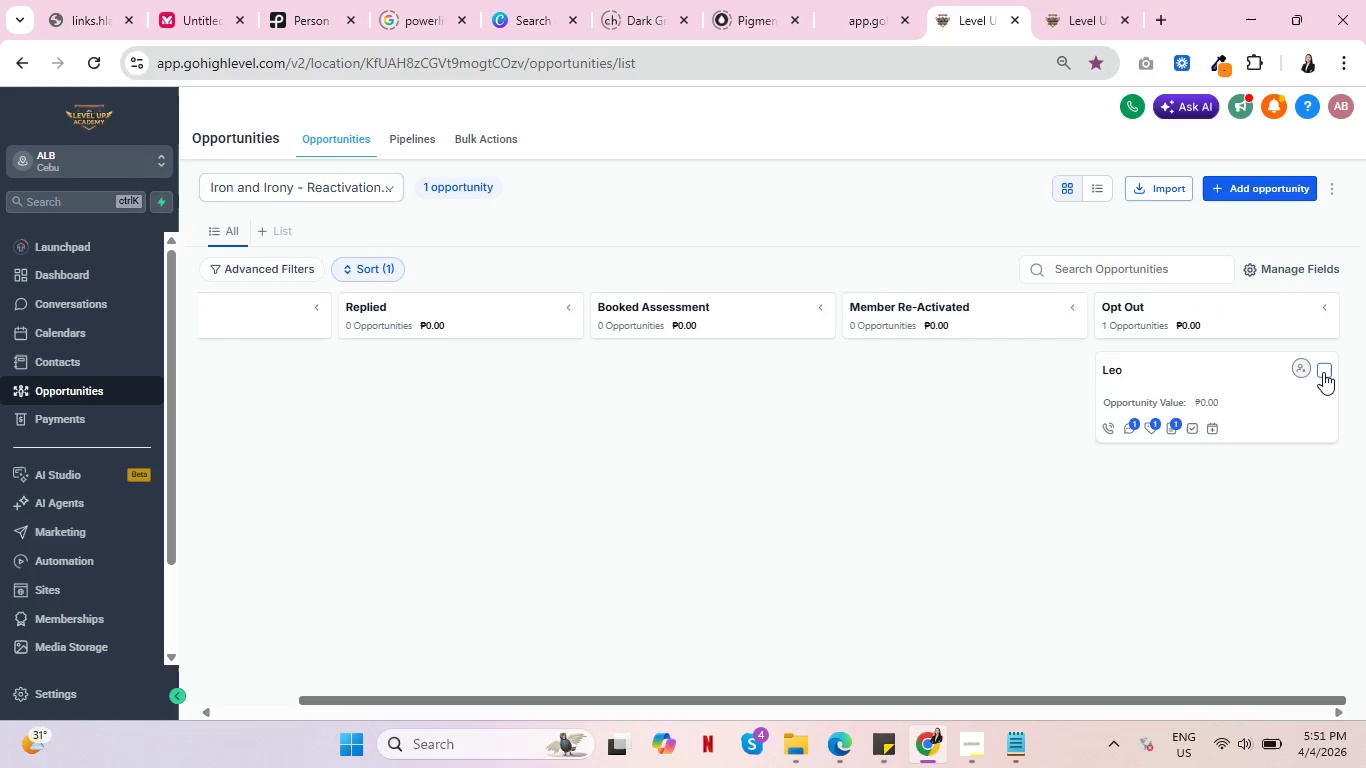 
left_click([1323, 372])
 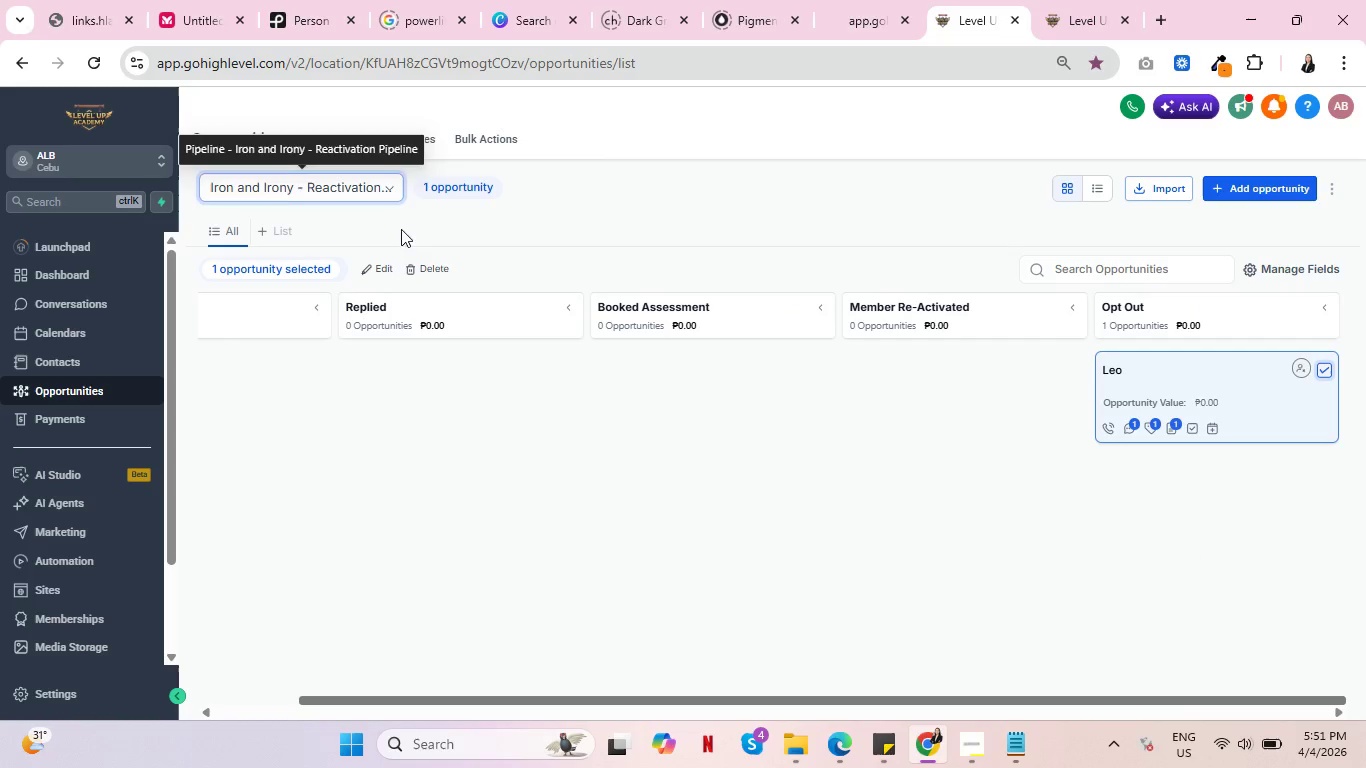 
left_click([433, 267])
 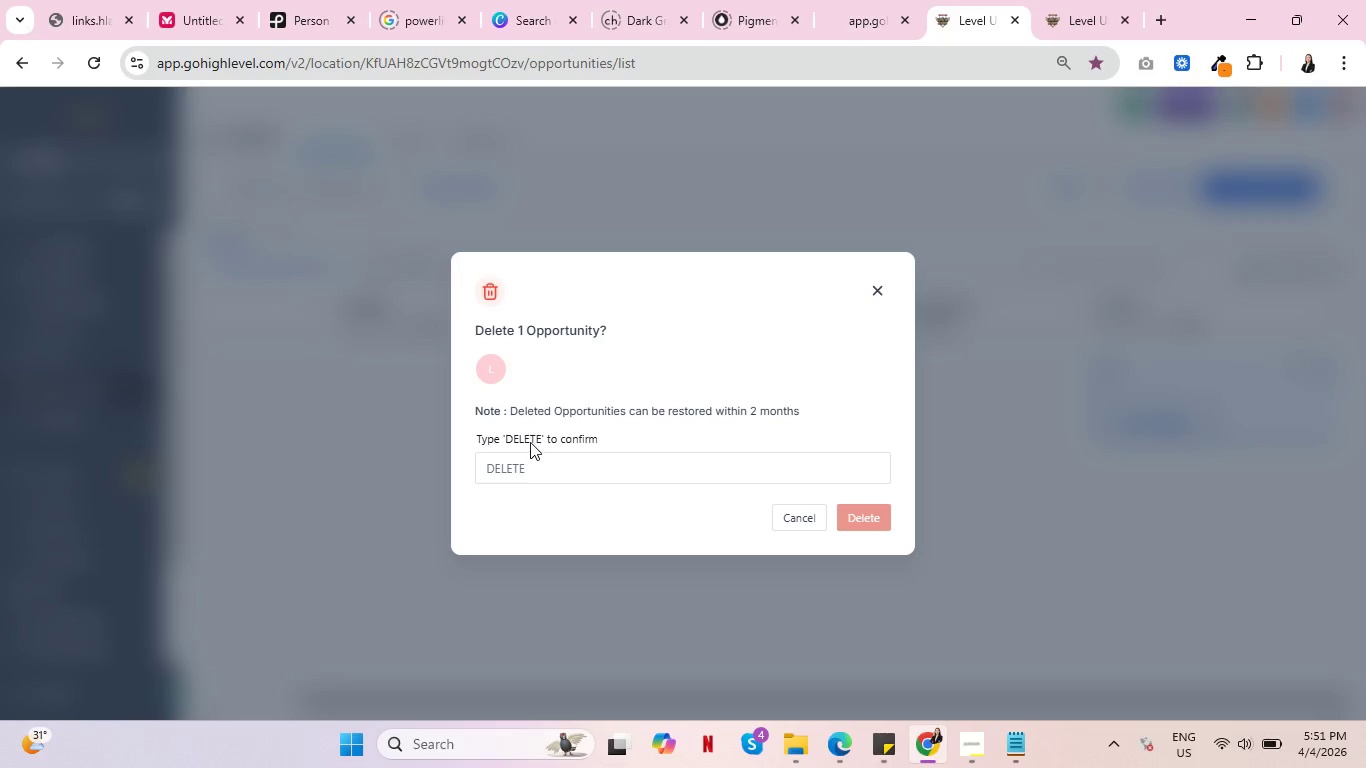 
double_click([530, 442])
 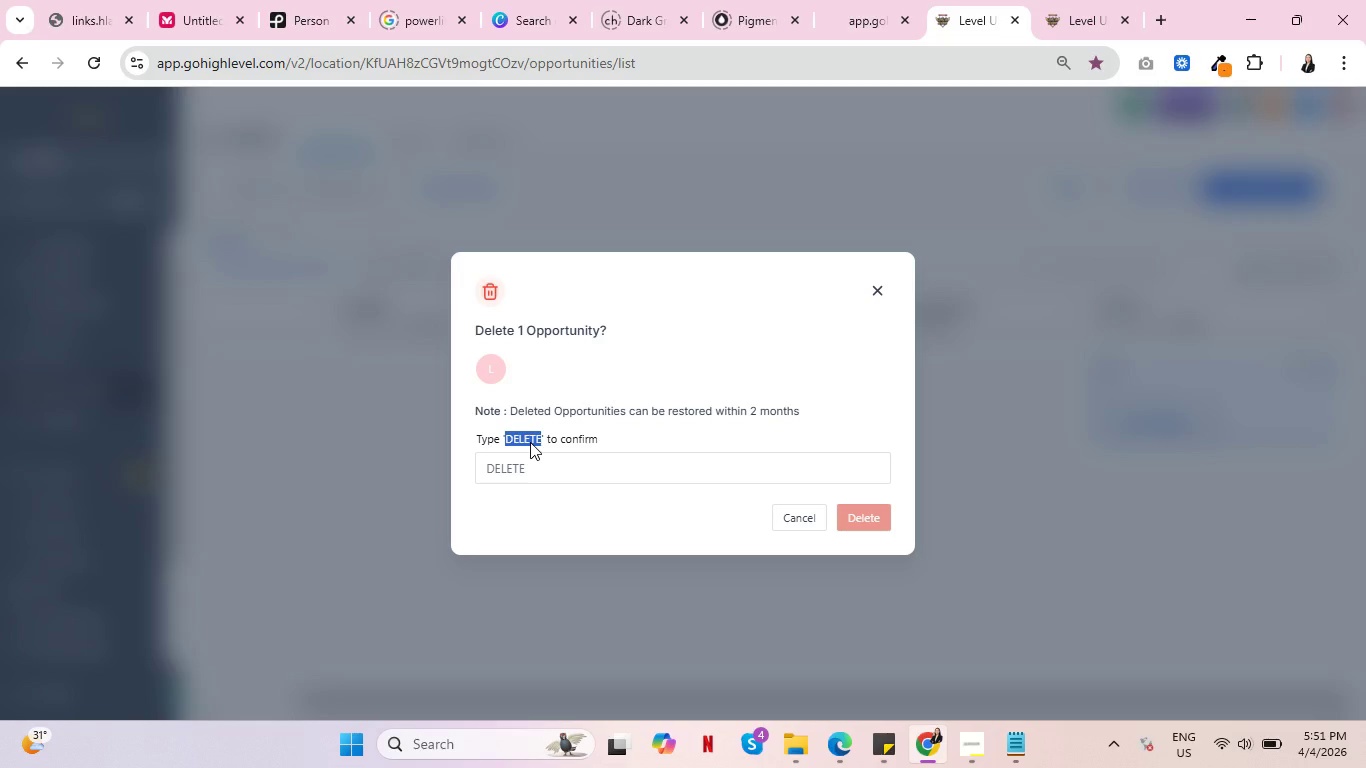 
key(Control+C)
 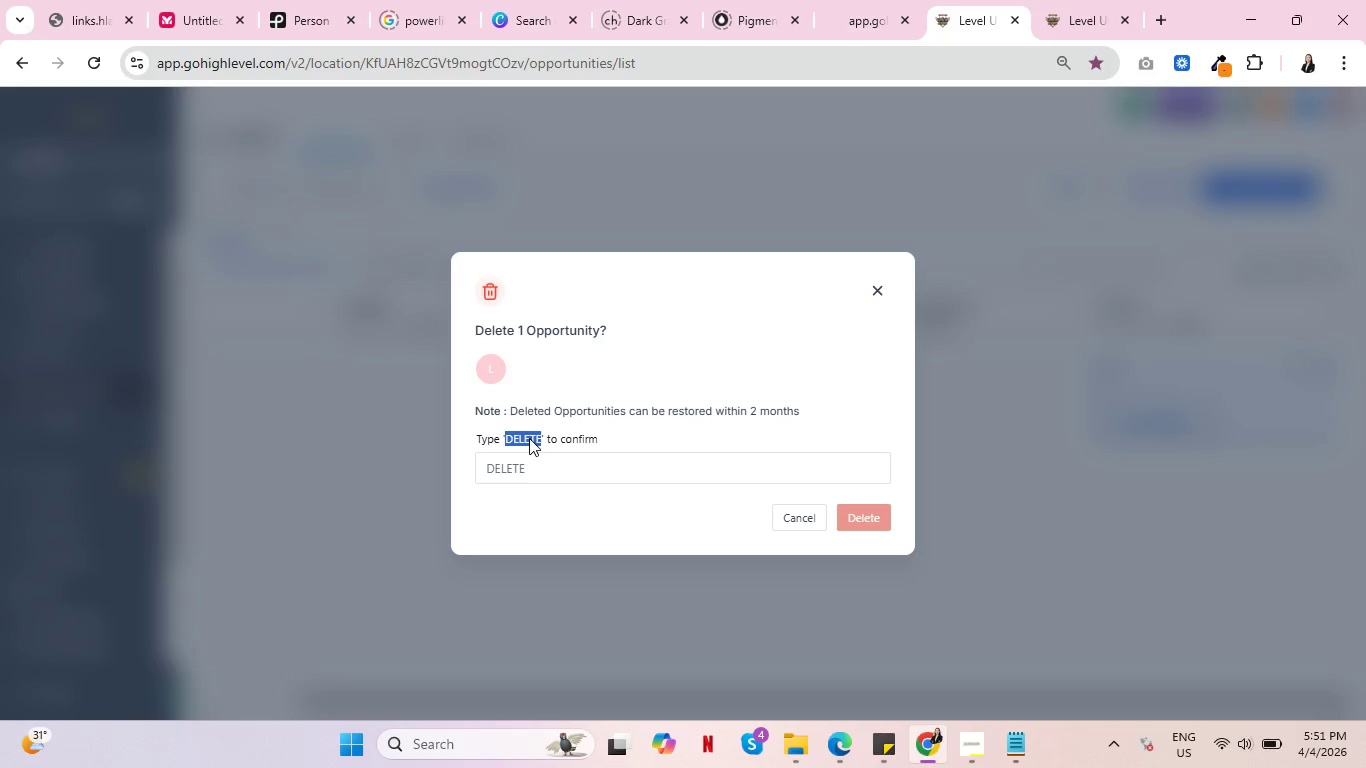 
key(Control+C)
 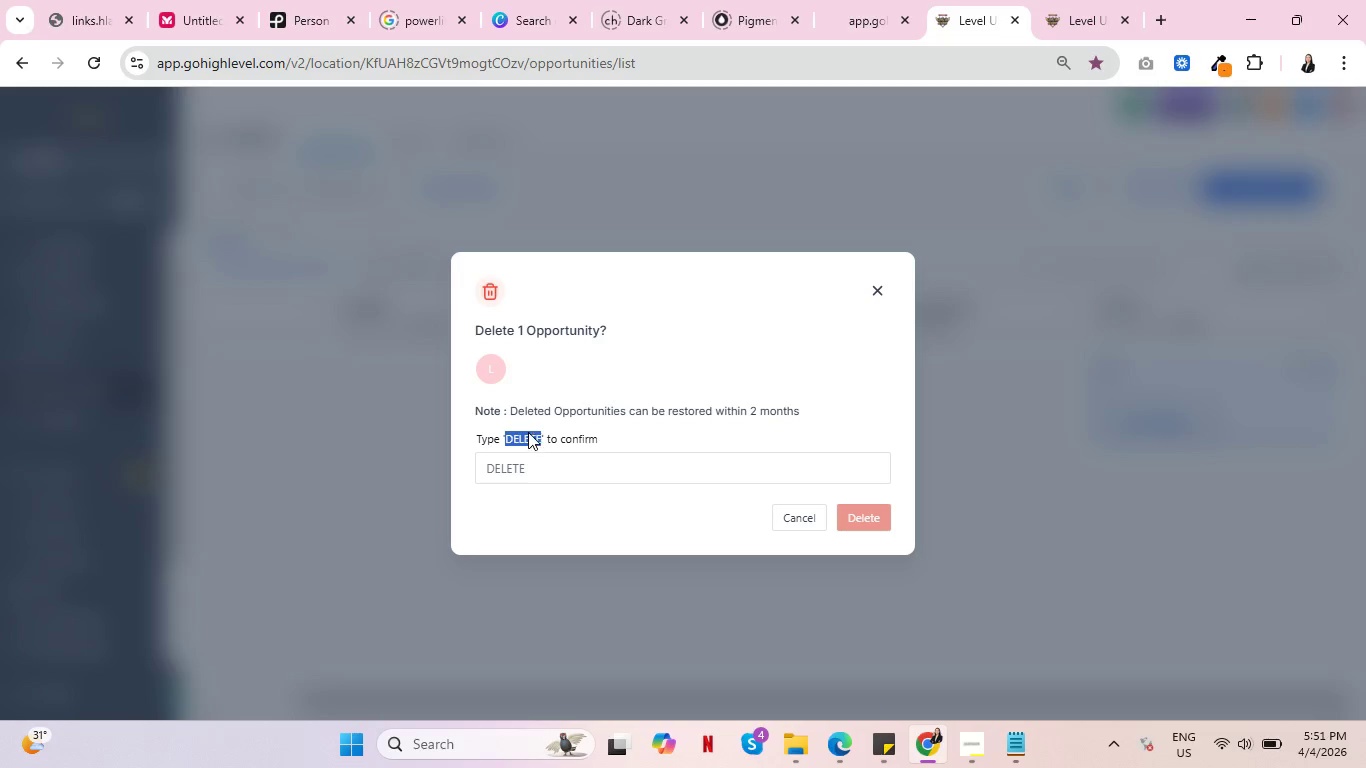 
key(Control+C)
 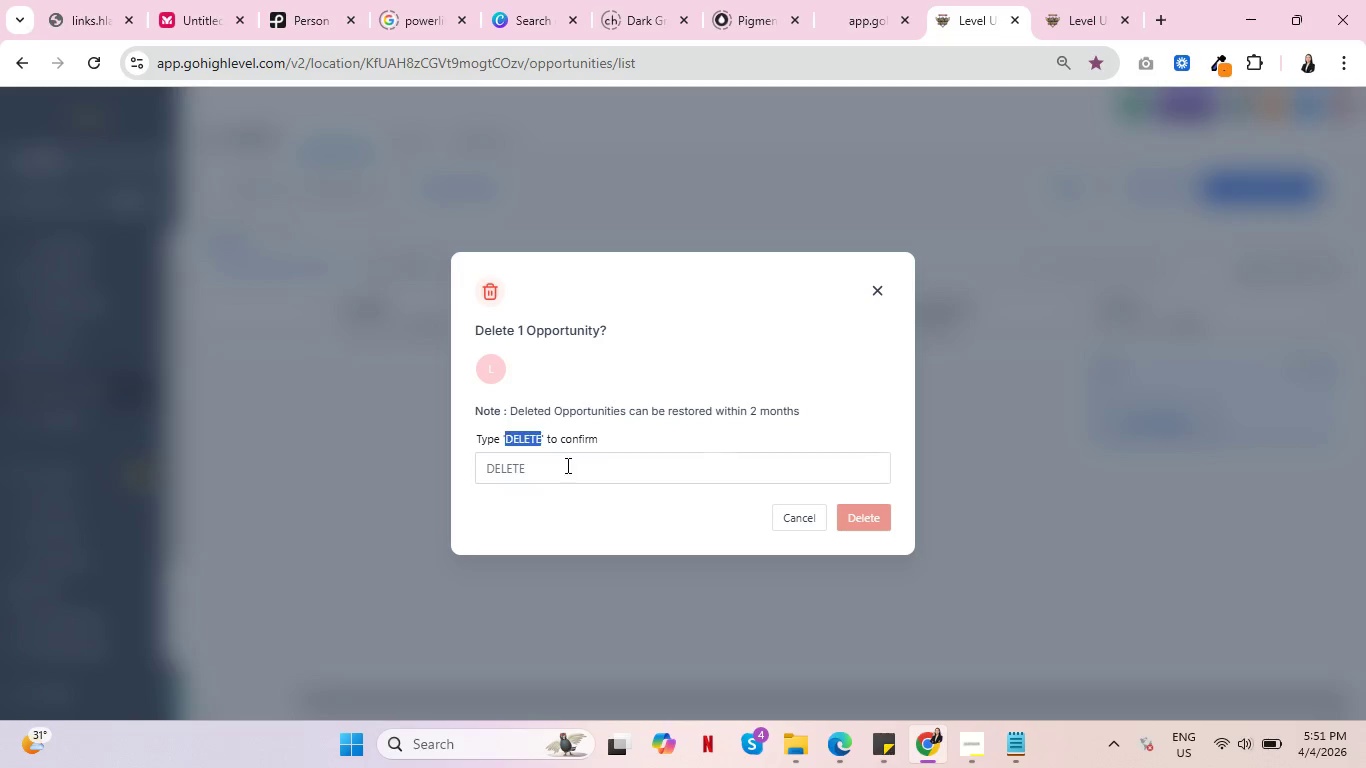 
left_click([566, 465])
 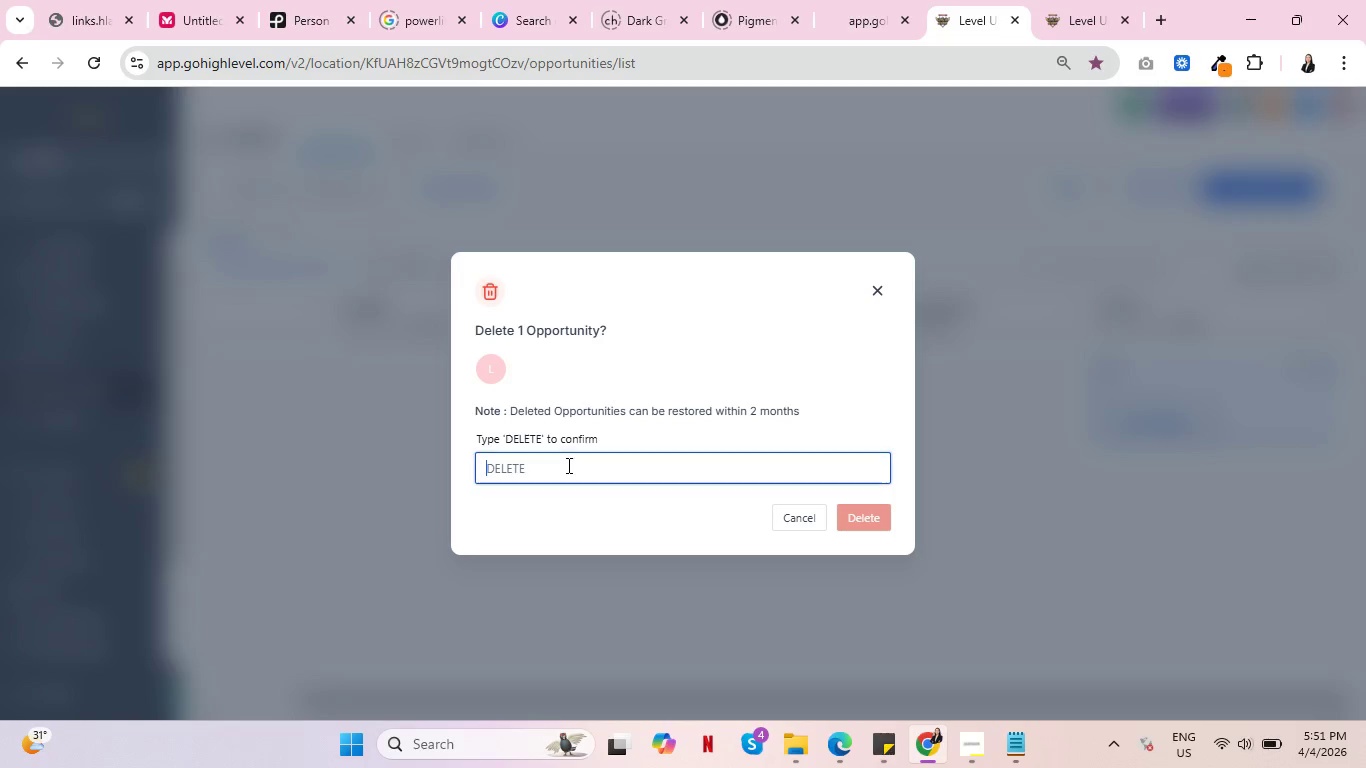 
key(Control+V)
 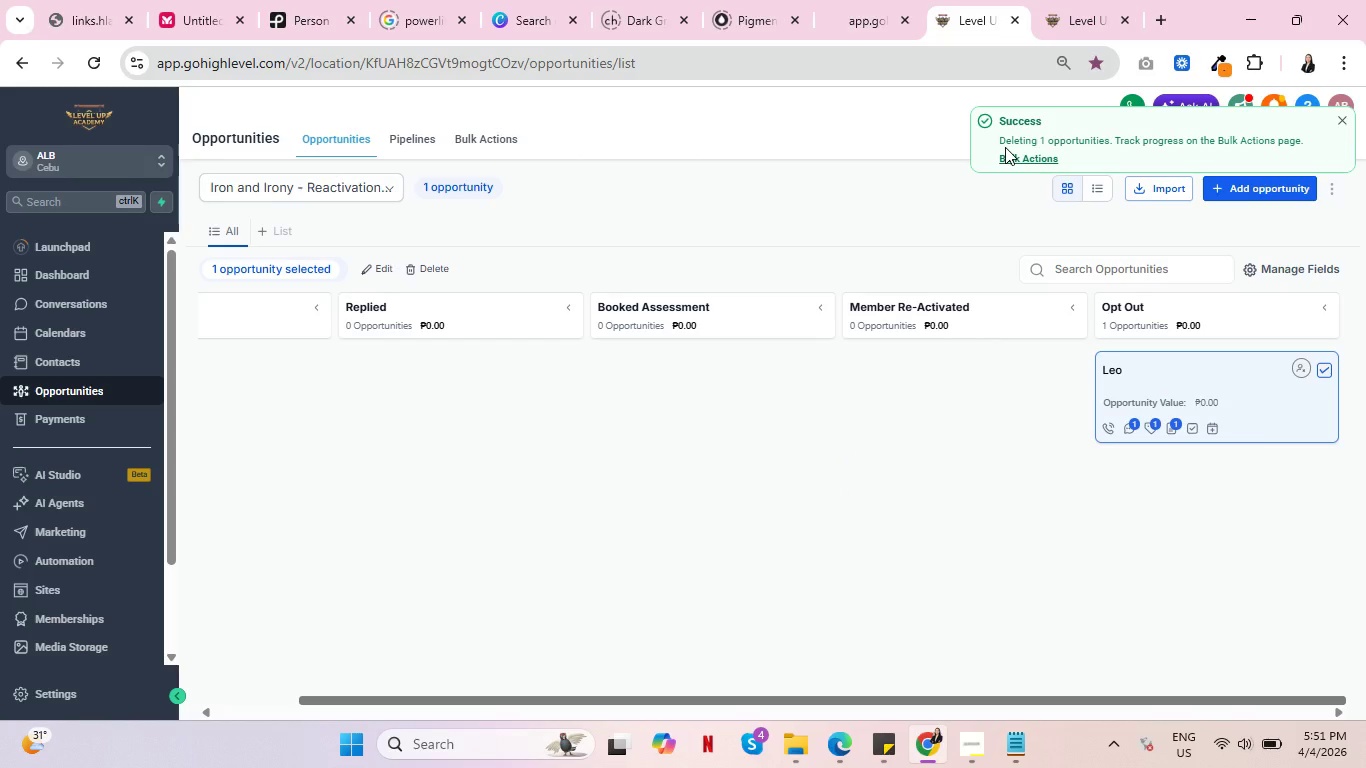 
left_click([1068, 3])
 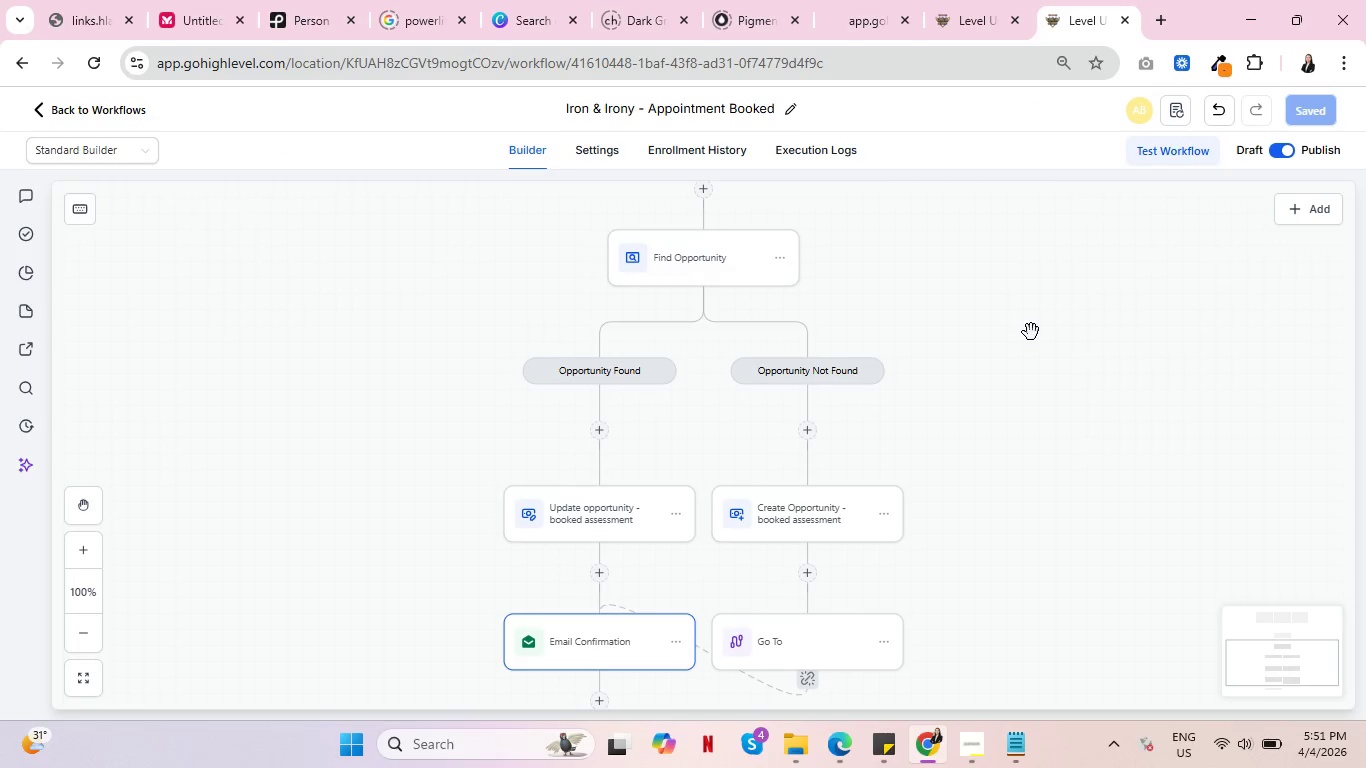 
scroll: coordinate [1014, 331], scroll_direction: up, amount: 2.0
 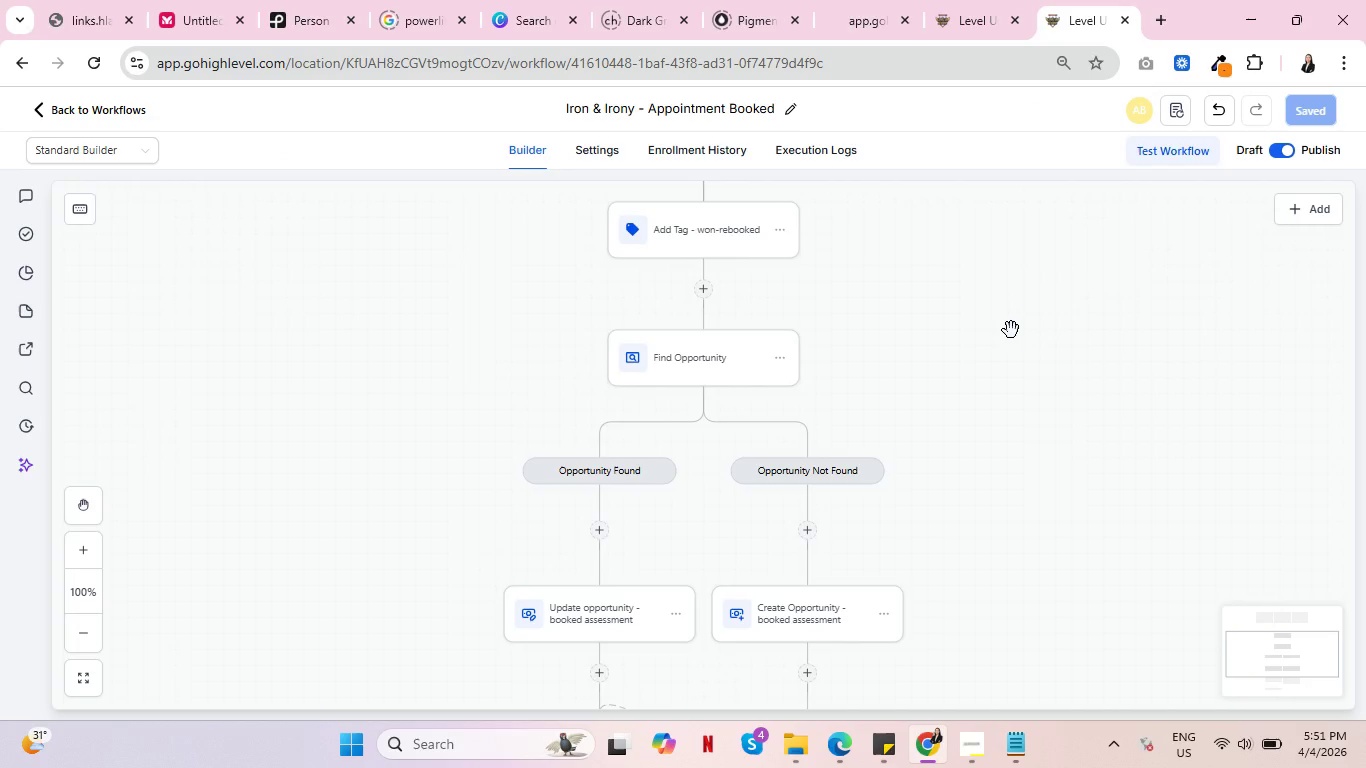 
scroll: coordinate [1008, 331], scroll_direction: down, amount: 6.0
 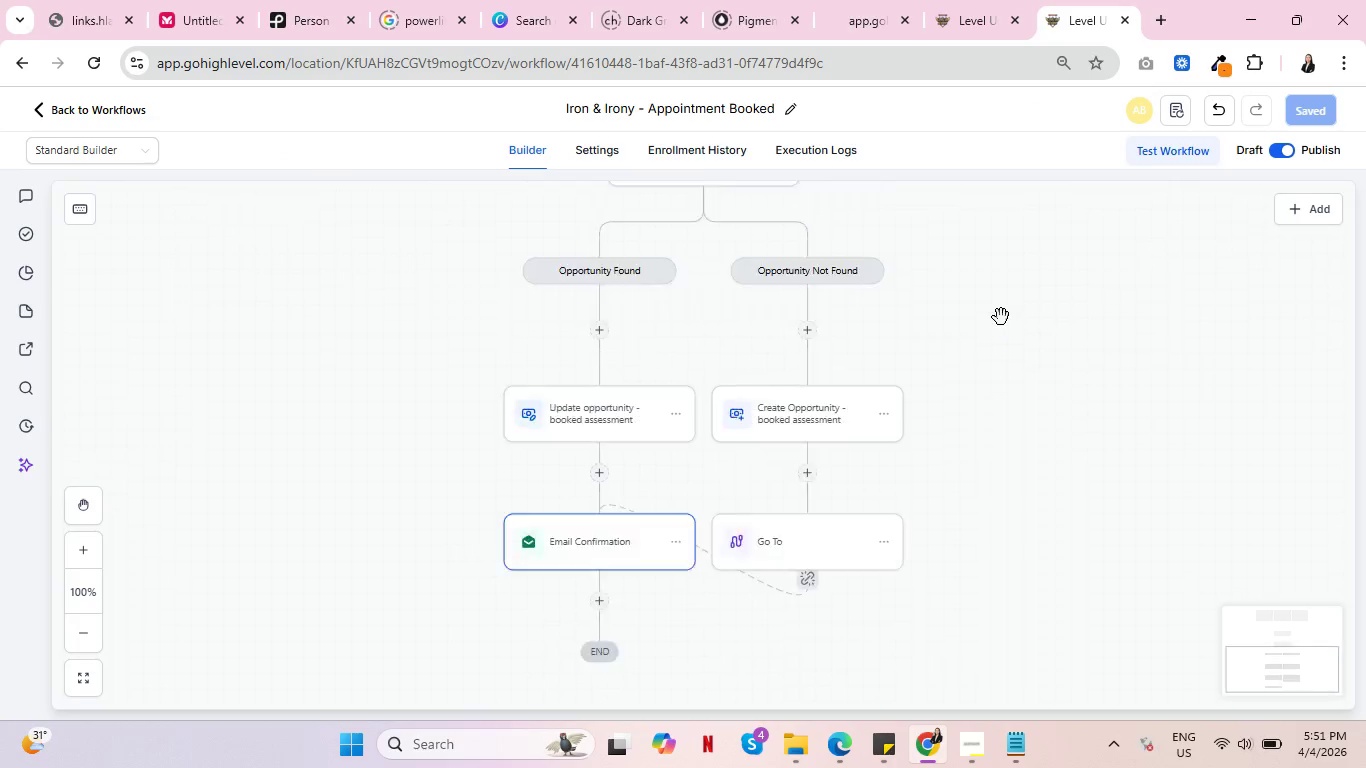 
scroll: coordinate [1001, 311], scroll_direction: up, amount: 4.0
 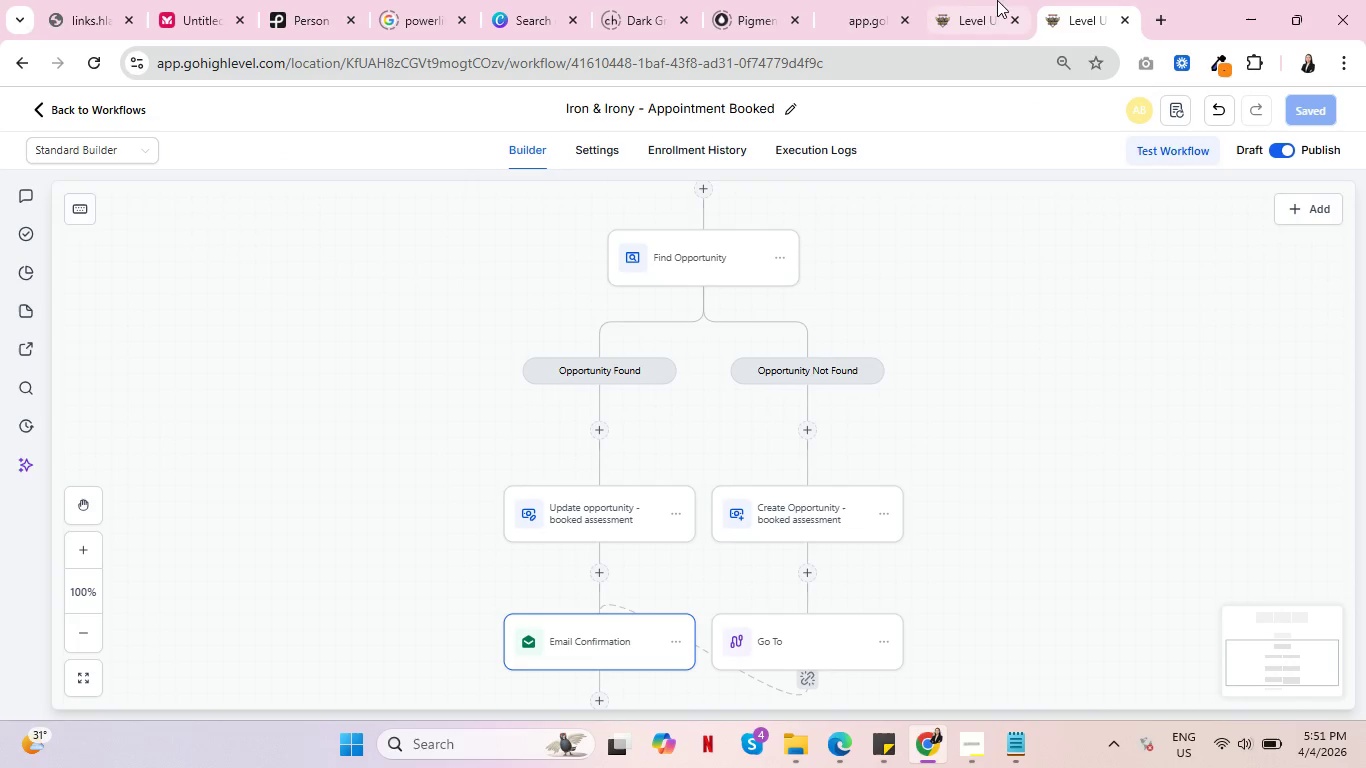 
left_click([982, 0])
 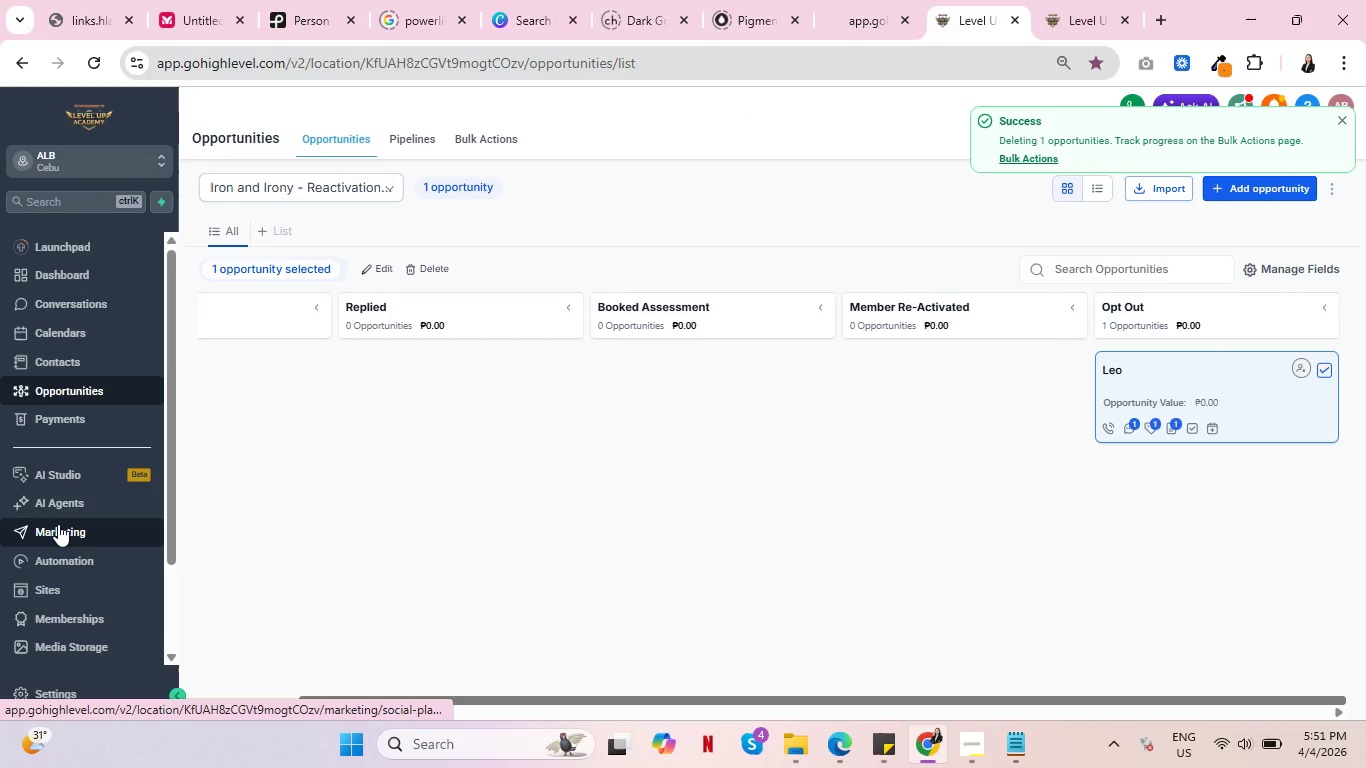 
wait(5.55)
 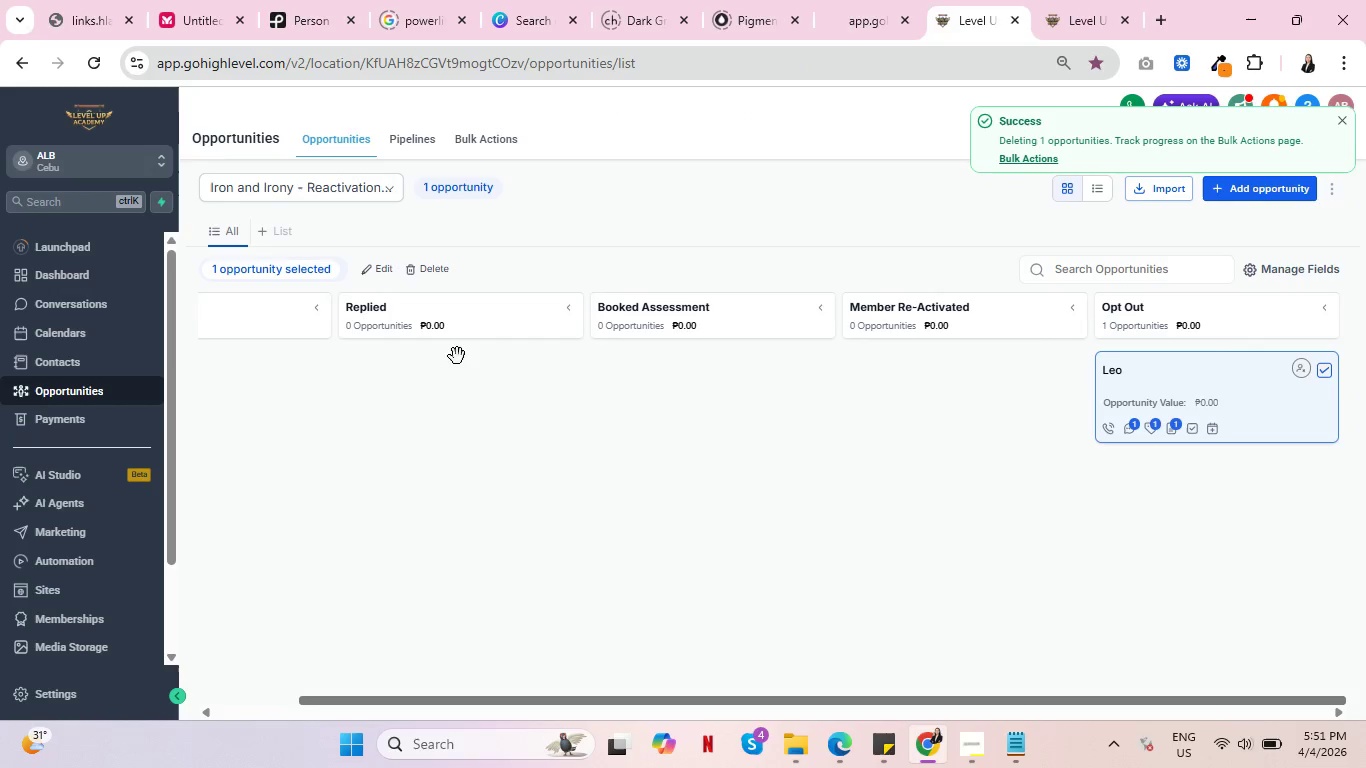 
left_click([56, 353])
 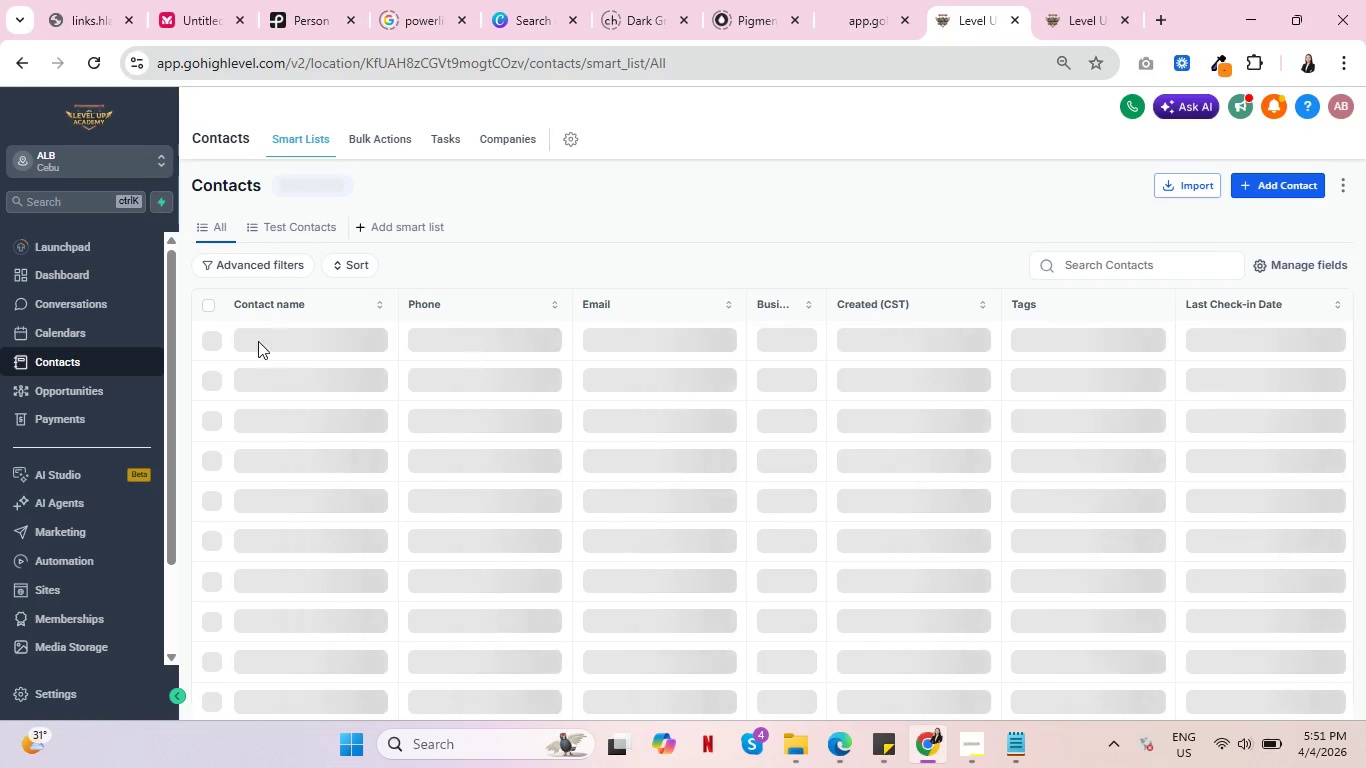 
wait(5.31)
 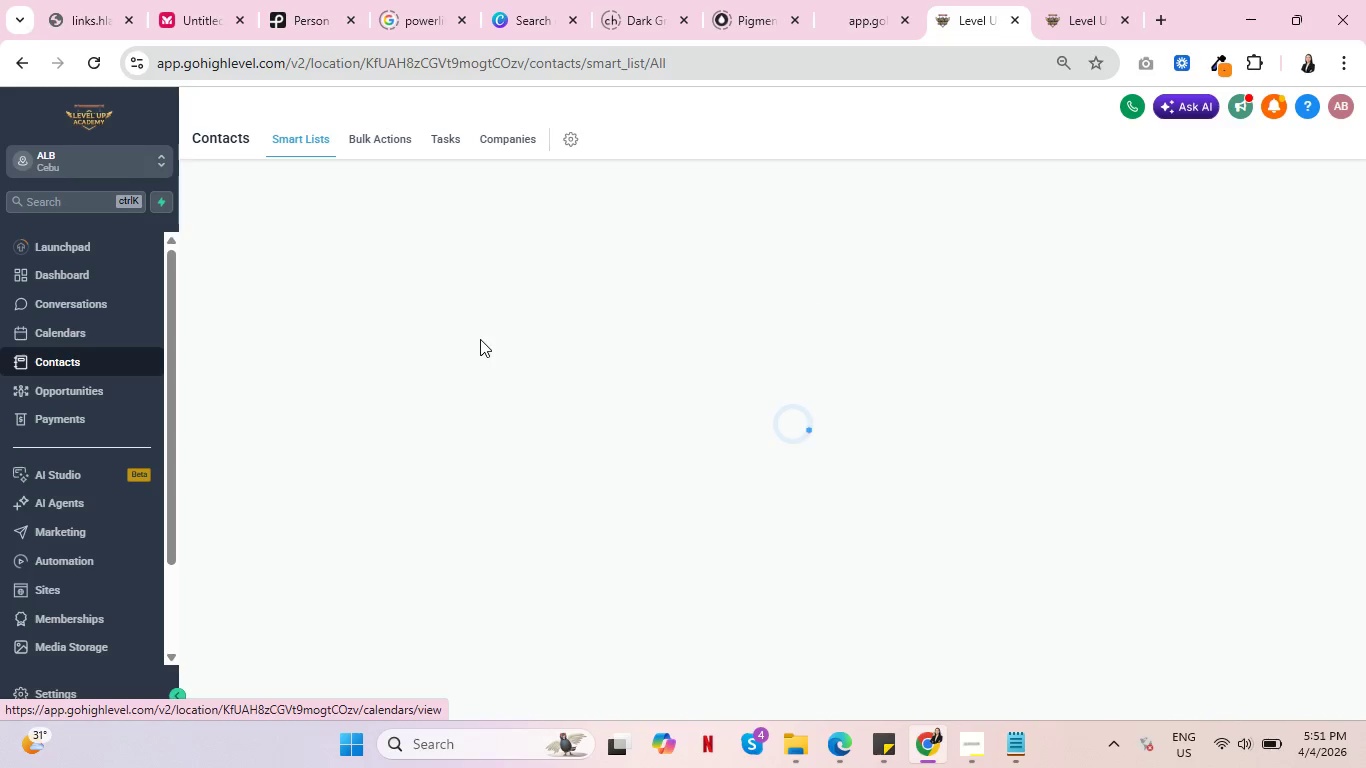 
left_click([256, 339])
 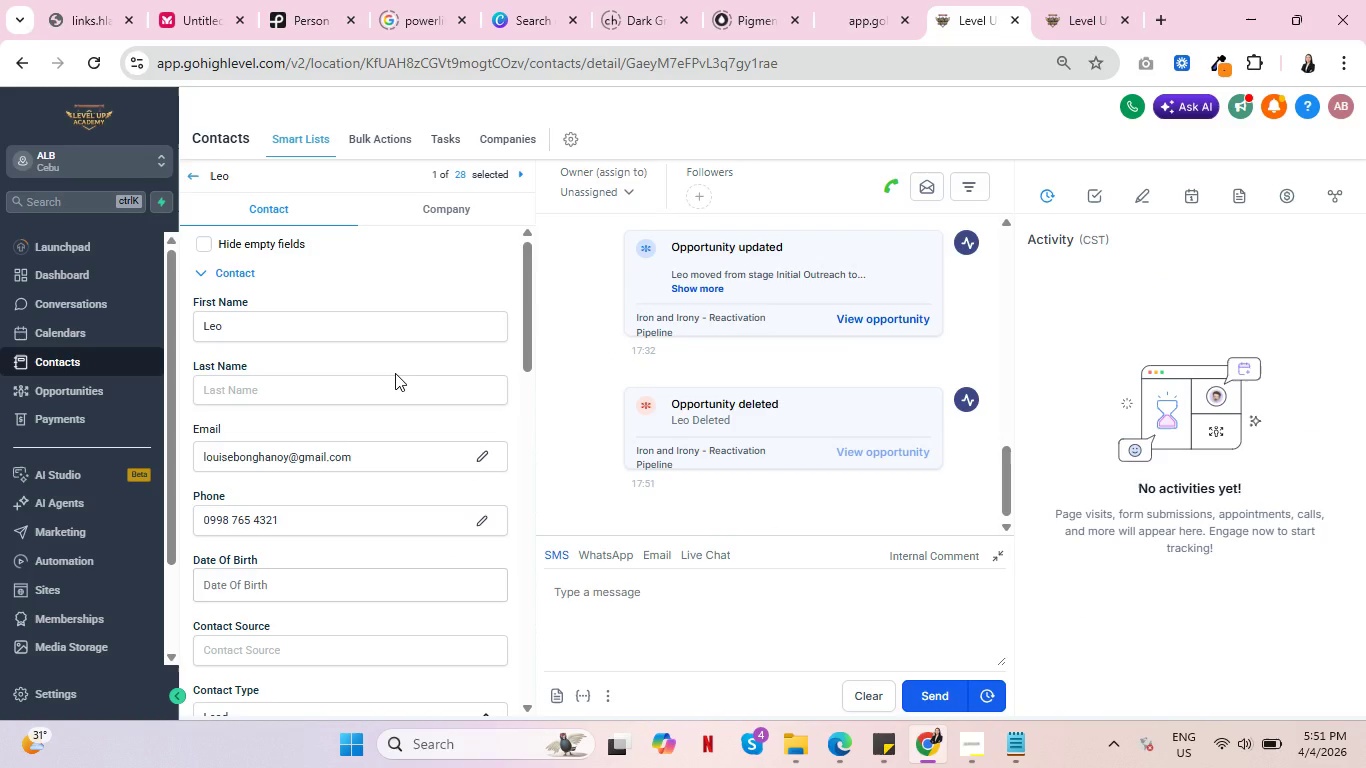 
scroll: coordinate [398, 377], scroll_direction: down, amount: 11.0
 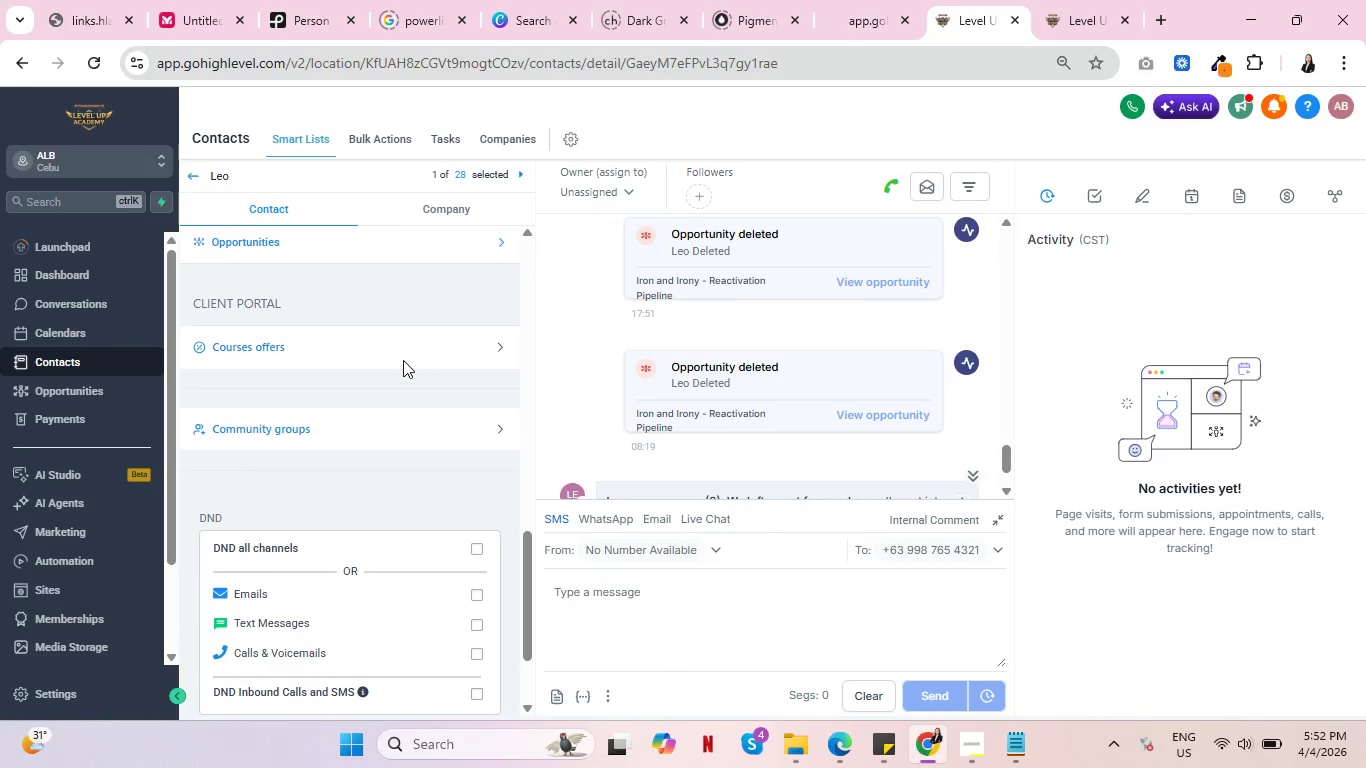 
scroll: coordinate [339, 356], scroll_direction: up, amount: 3.0
 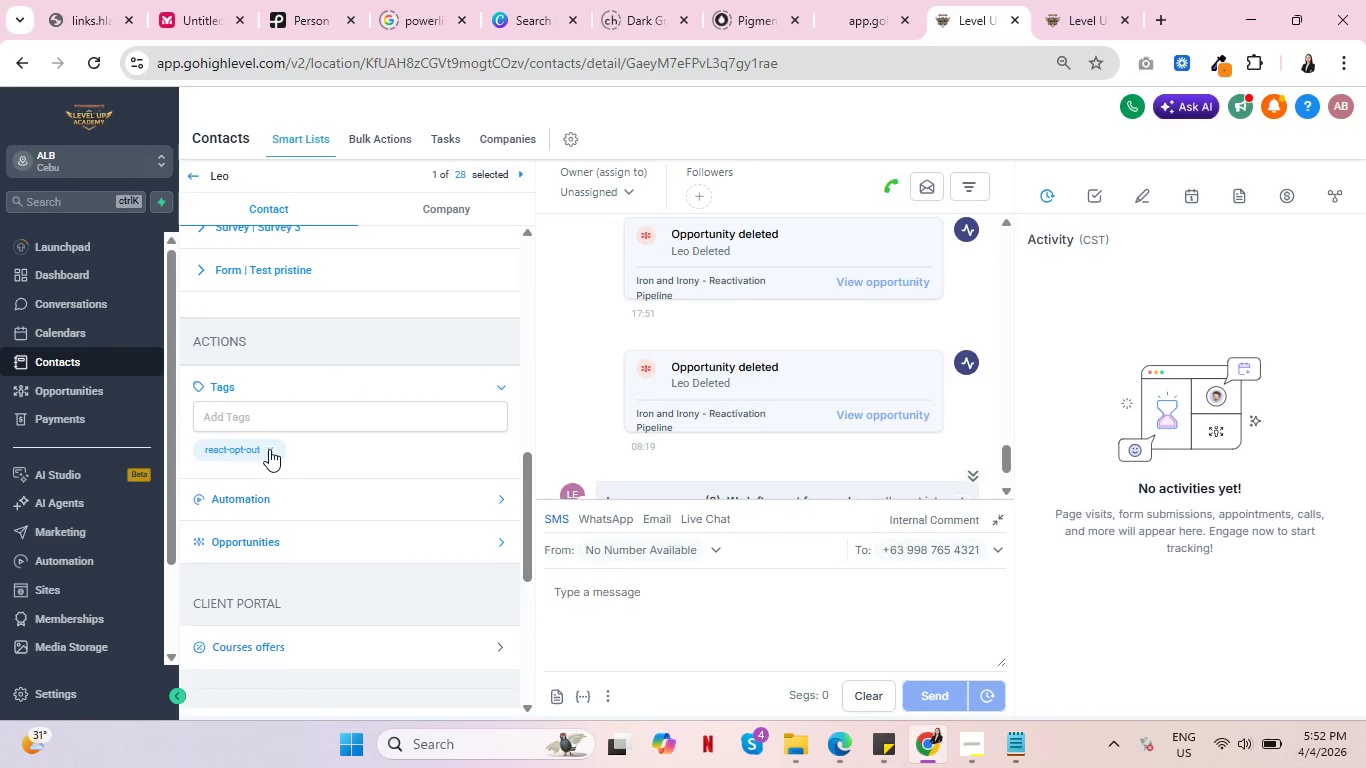 
left_click([269, 449])
 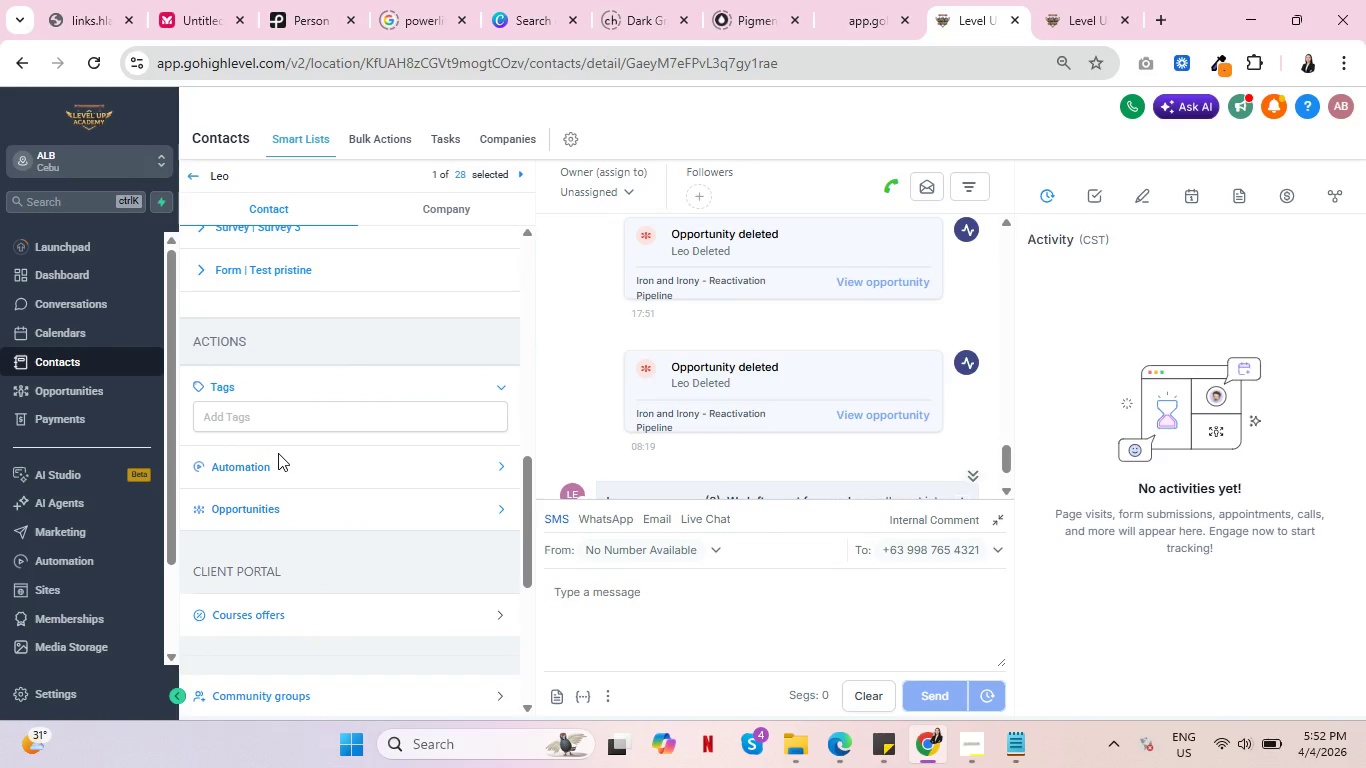 
scroll: coordinate [321, 425], scroll_direction: up, amount: 16.0
 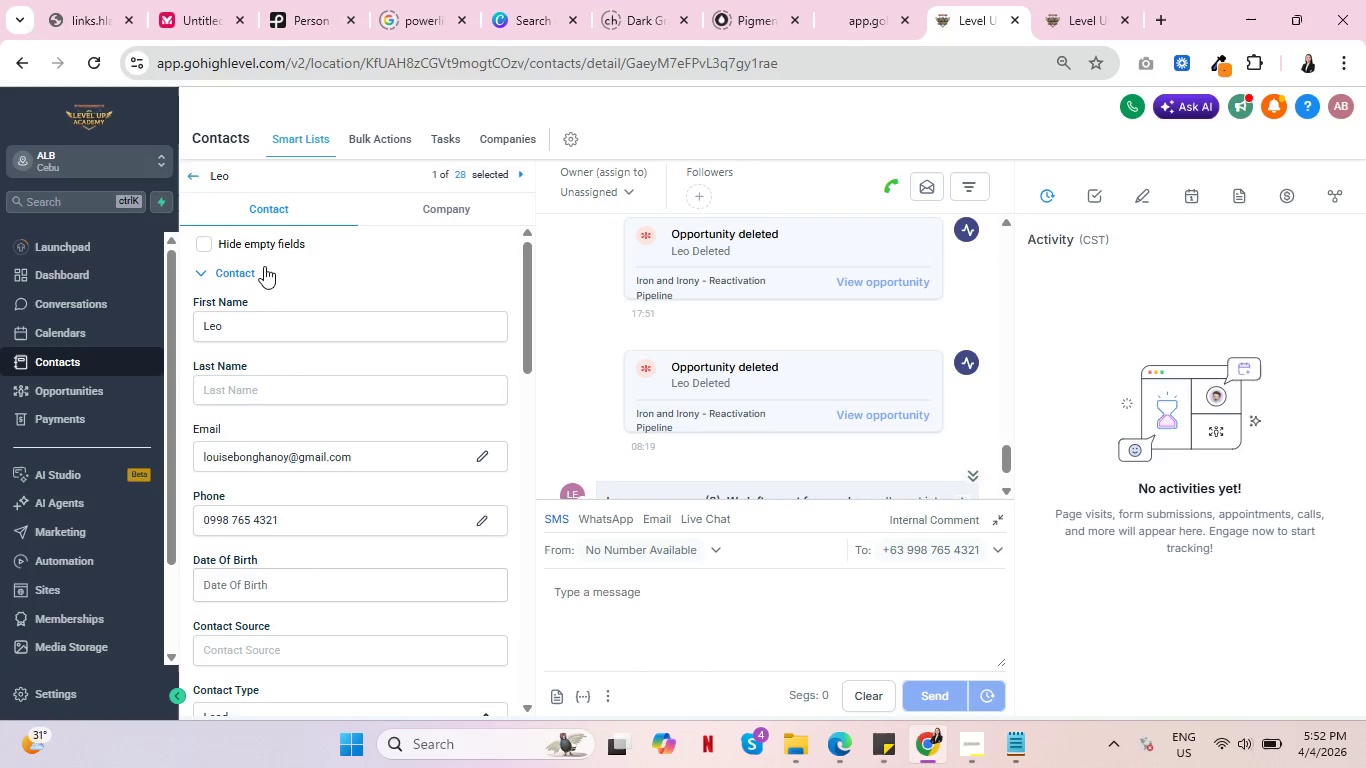 
left_click([191, 177])
 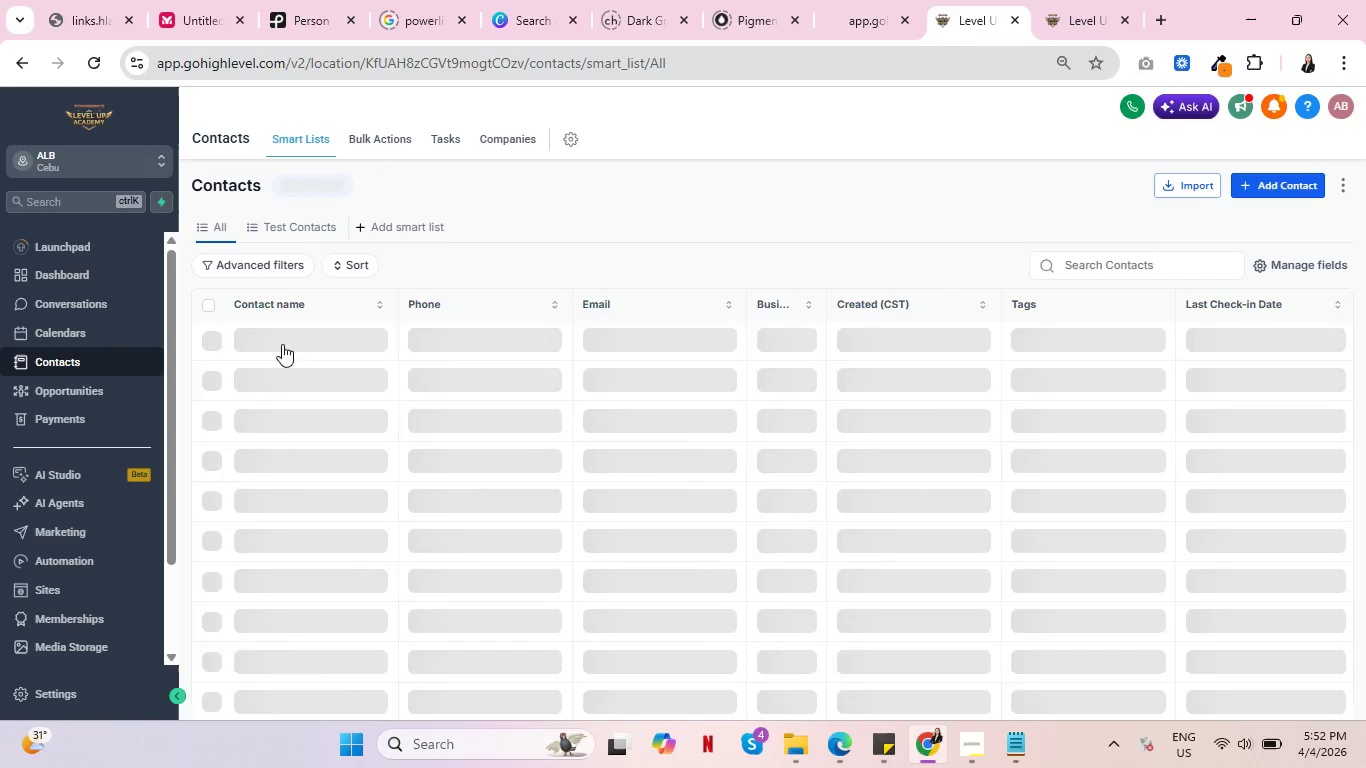 
left_click([254, 336])
 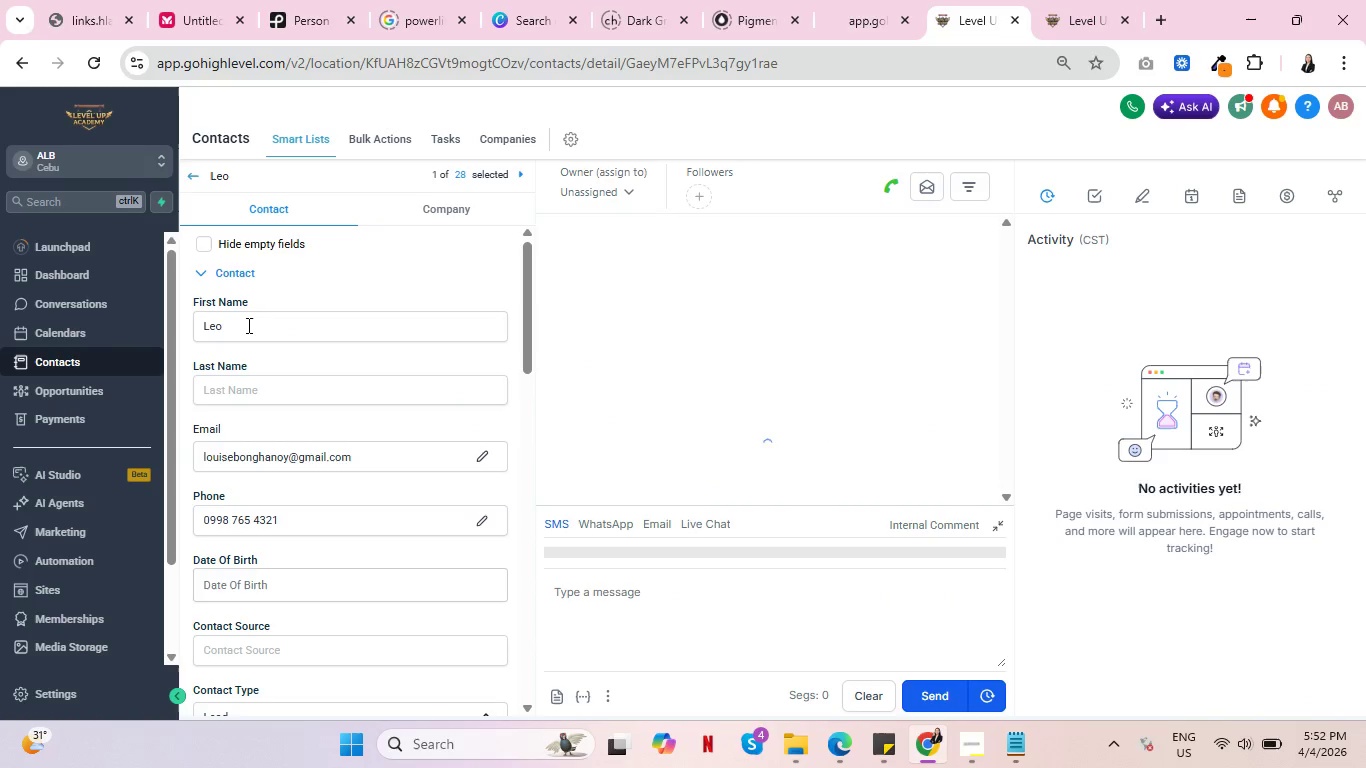 
scroll: coordinate [340, 379], scroll_direction: down, amount: 6.0
 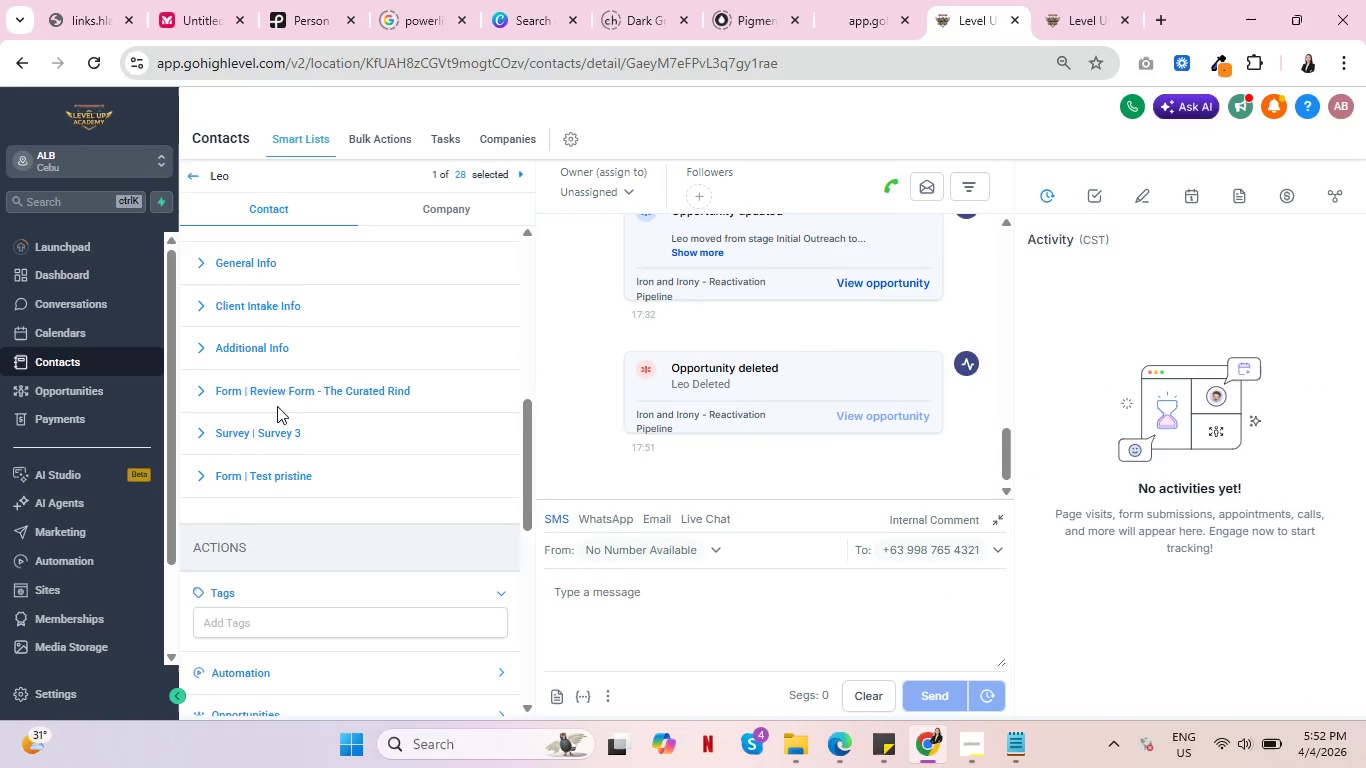 
scroll: coordinate [277, 406], scroll_direction: up, amount: 1.0
 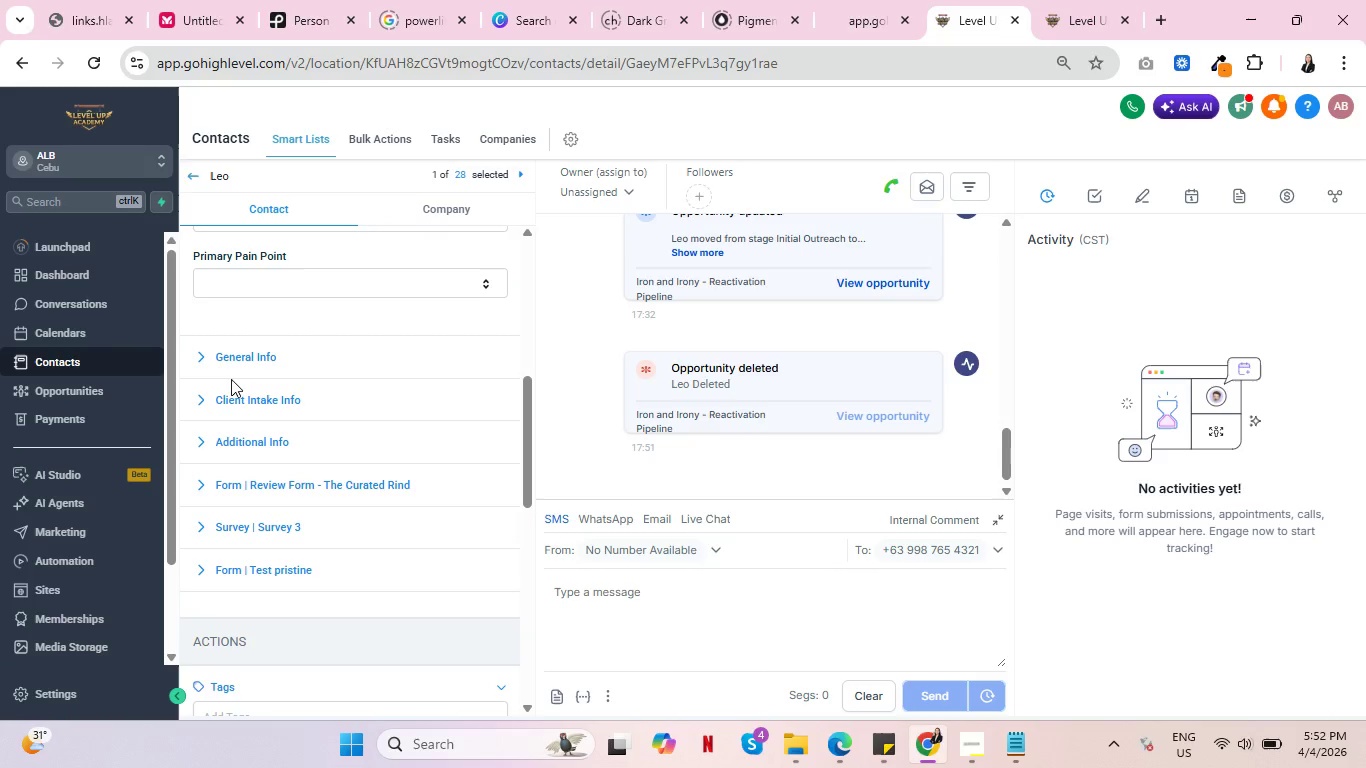 
scroll: coordinate [292, 360], scroll_direction: down, amount: 4.0
 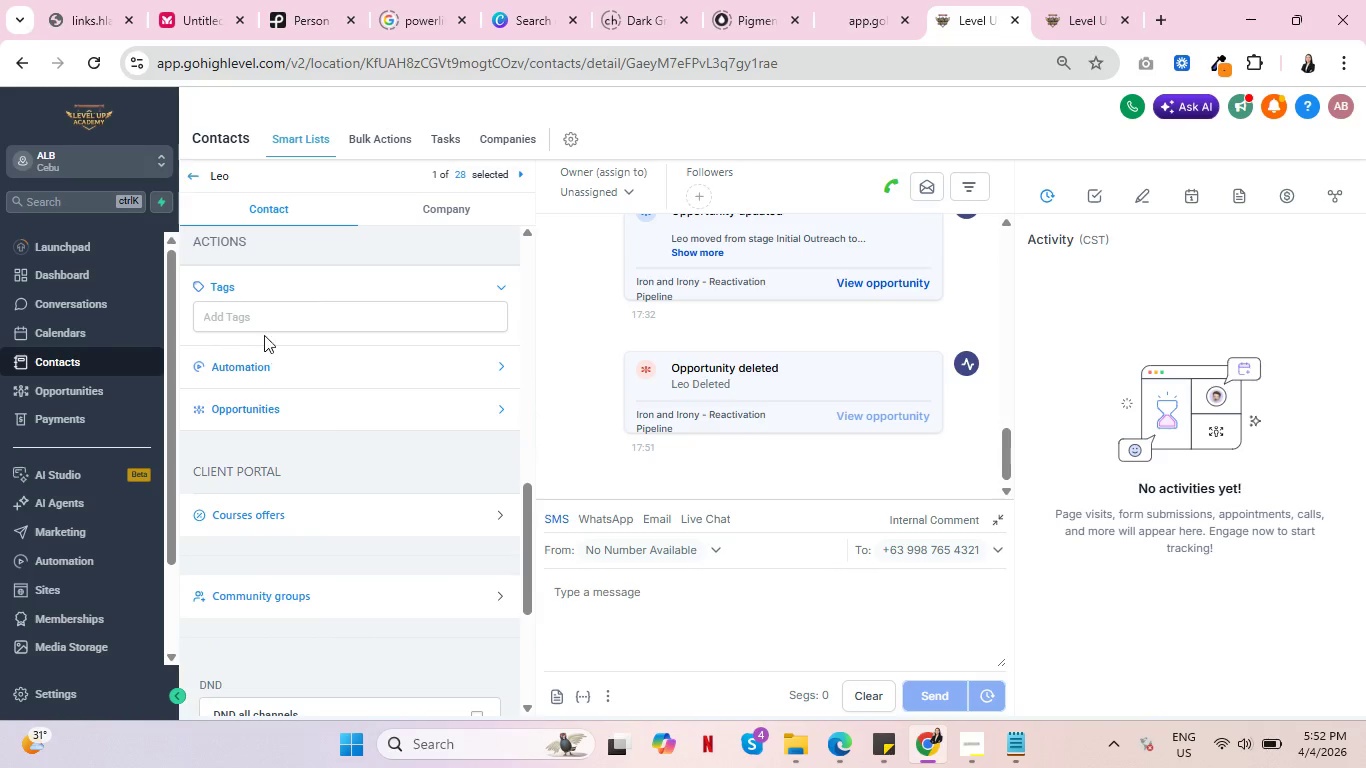 
left_click([272, 317])
 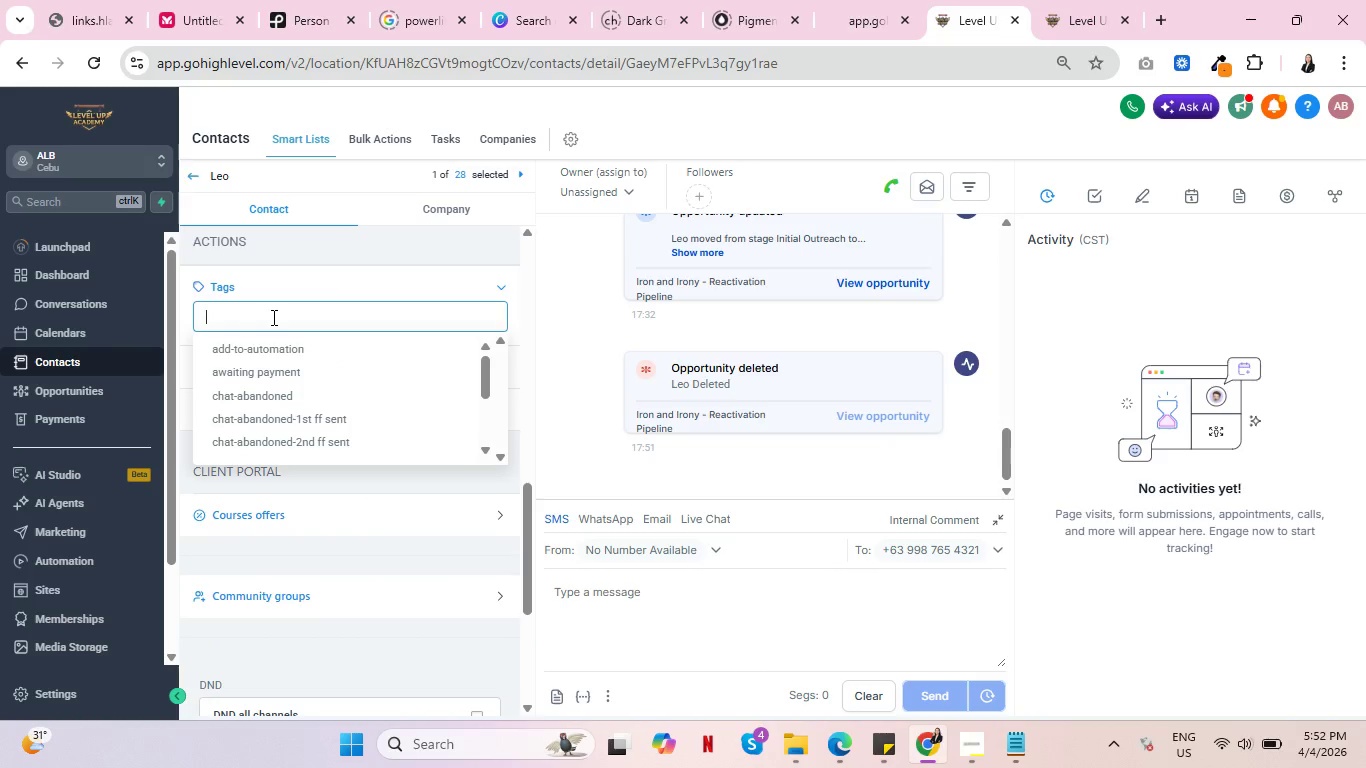 
type(react)
 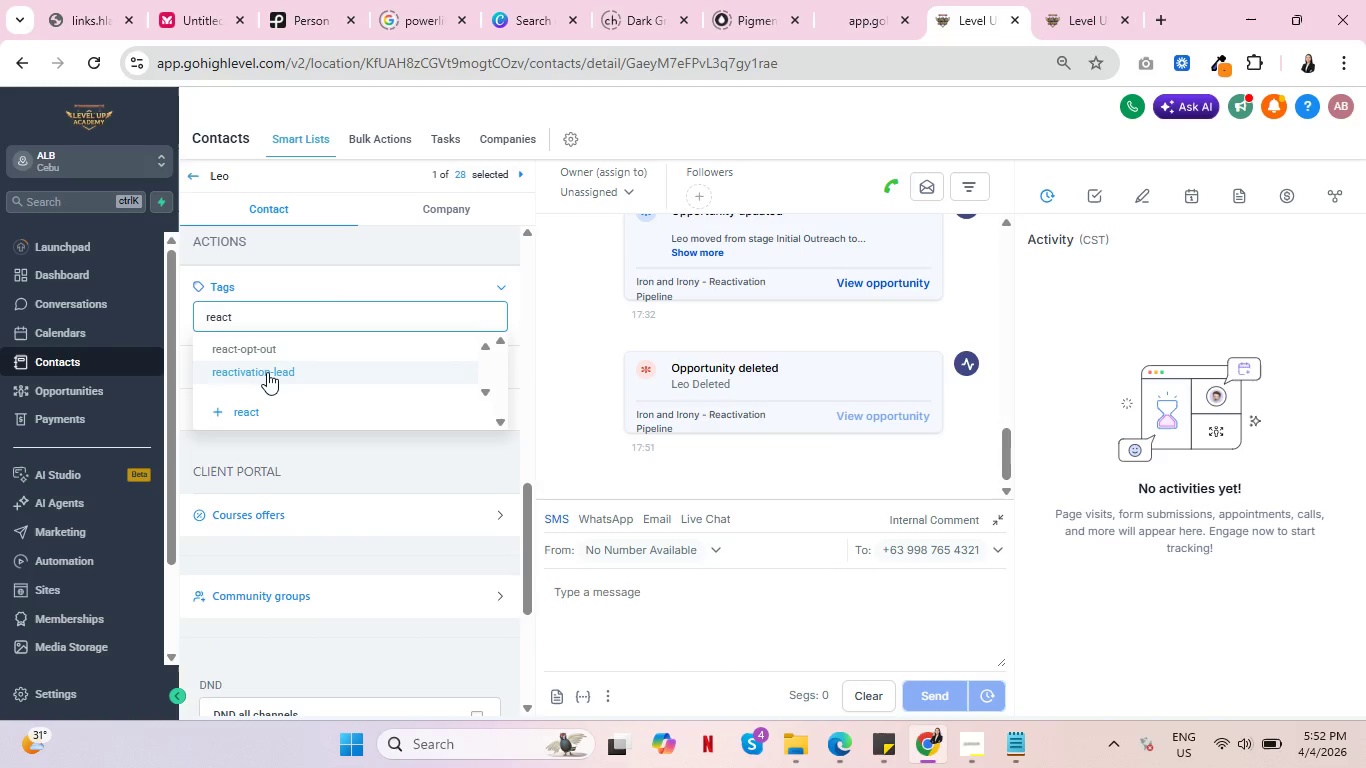 
left_click([267, 372])
 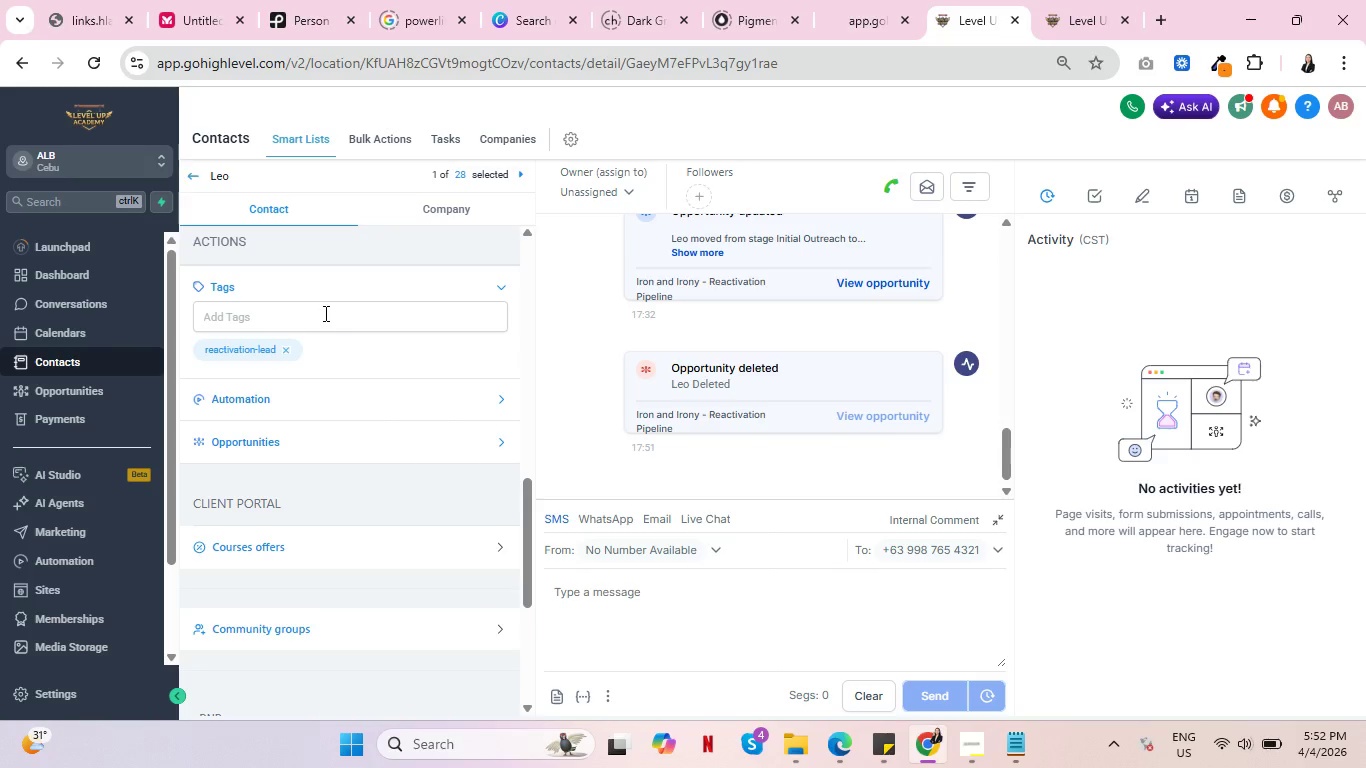 
scroll: coordinate [322, 368], scroll_direction: up, amount: 4.0
 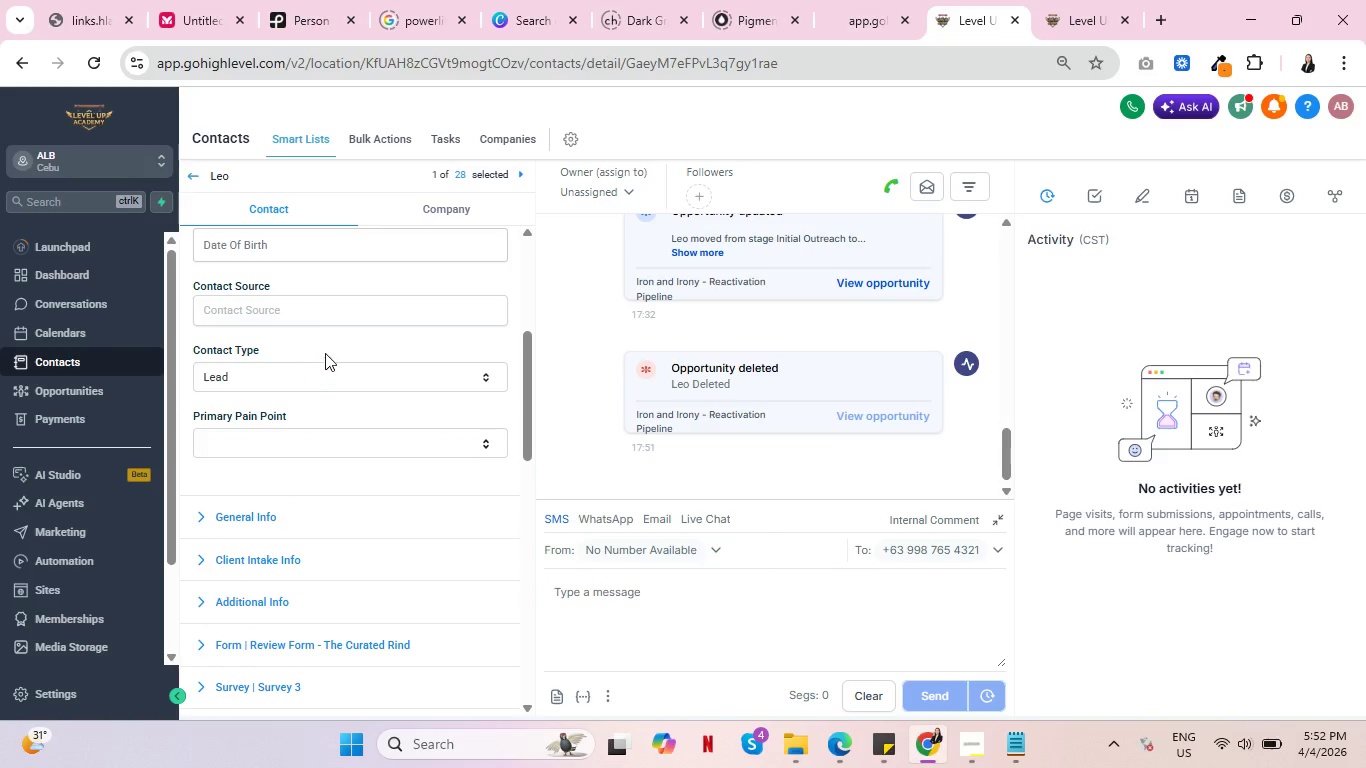 
scroll: coordinate [327, 350], scroll_direction: down, amount: 4.0
 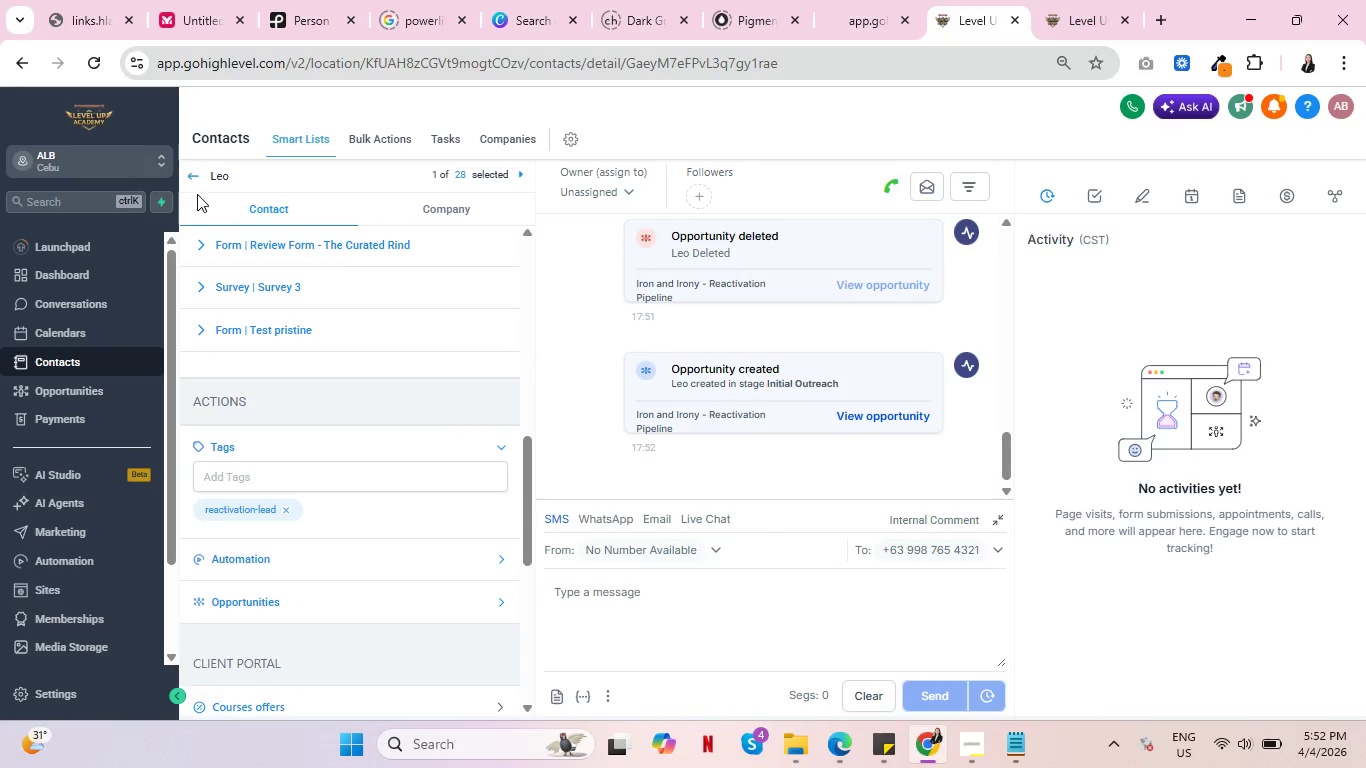 
left_click([195, 173])
 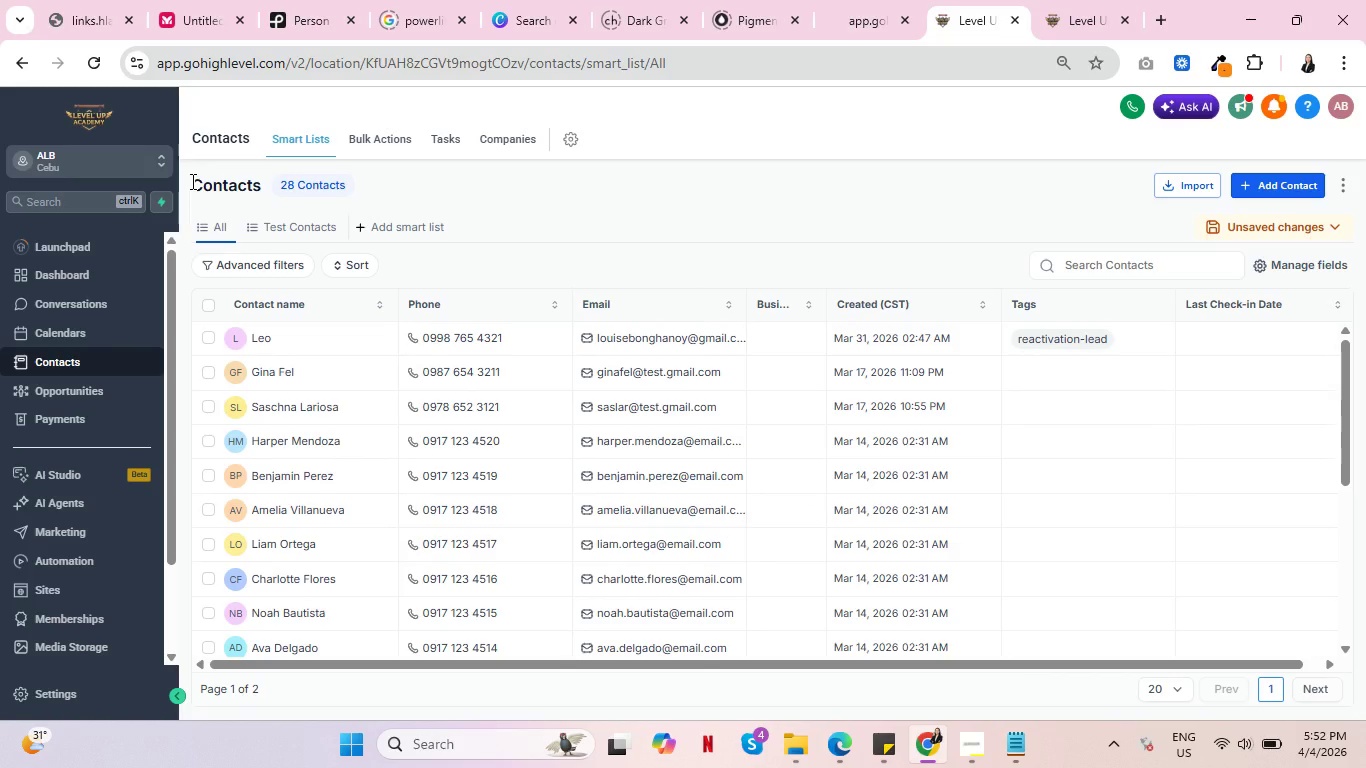 
wait(26.55)
 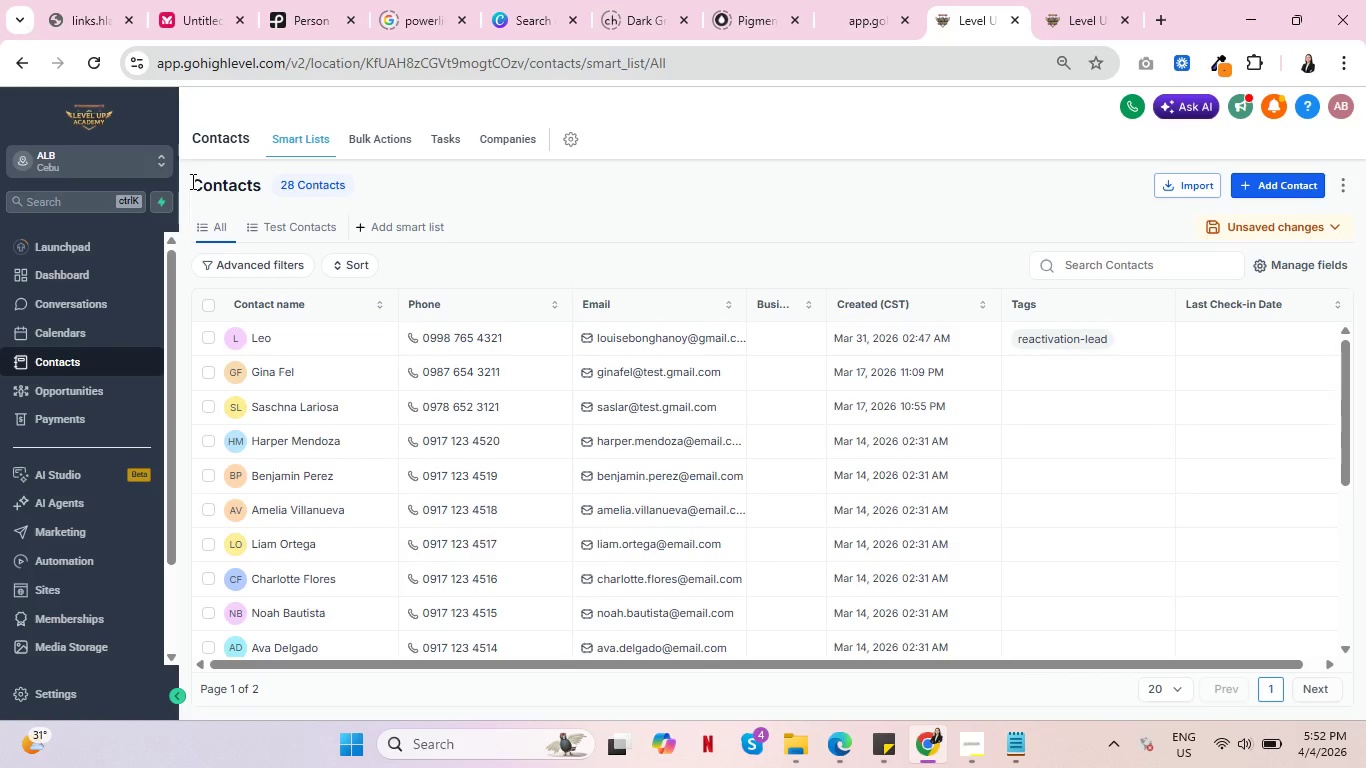 
key(Control+ControlLeft)
 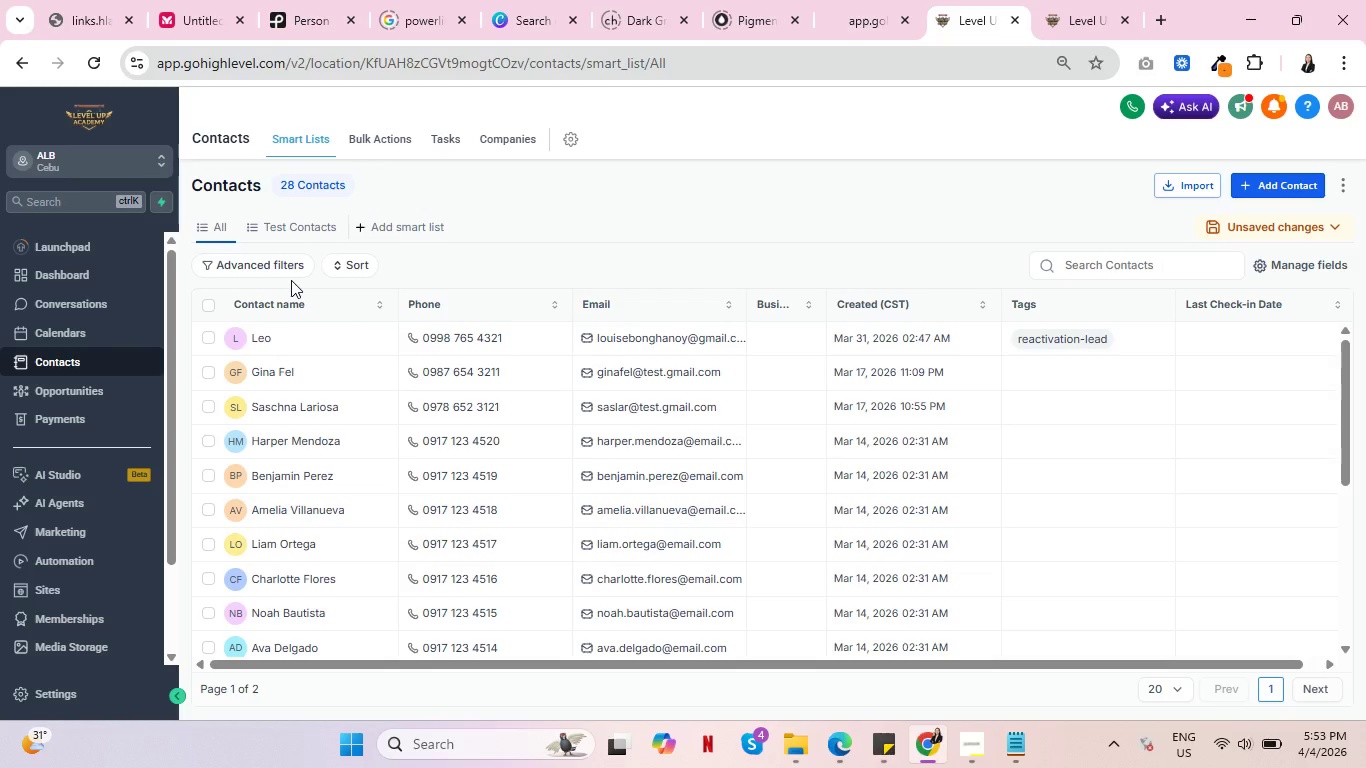 
key(Control+ControlLeft)
 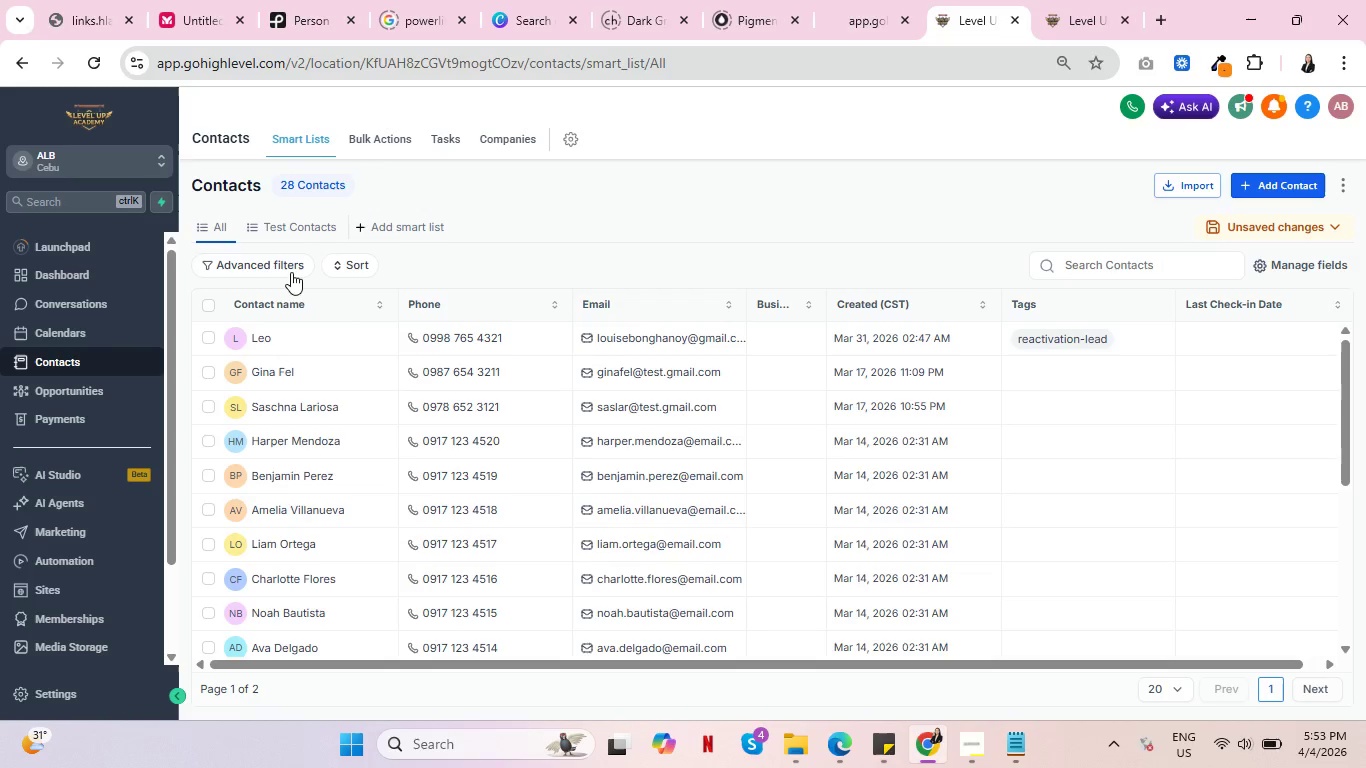 
key(Control+ControlLeft)
 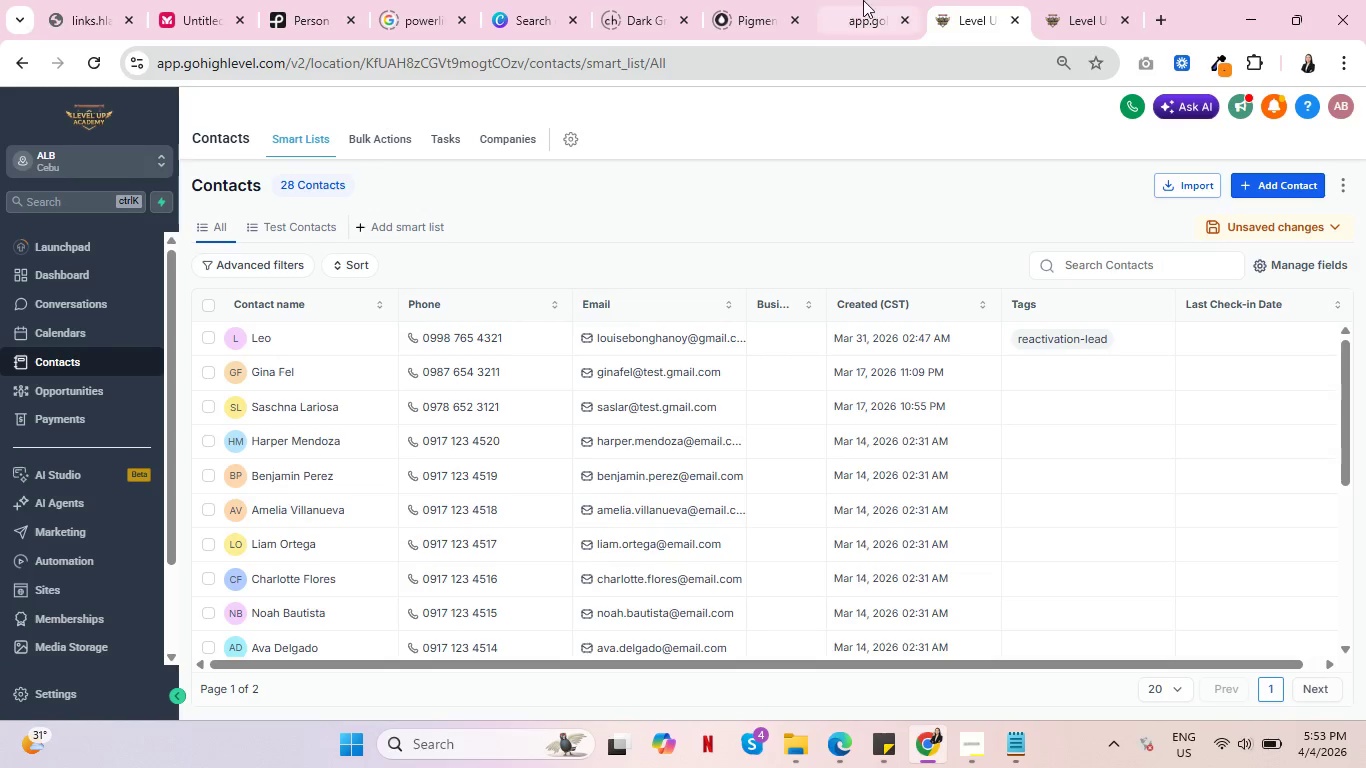 
double_click([972, 0])
 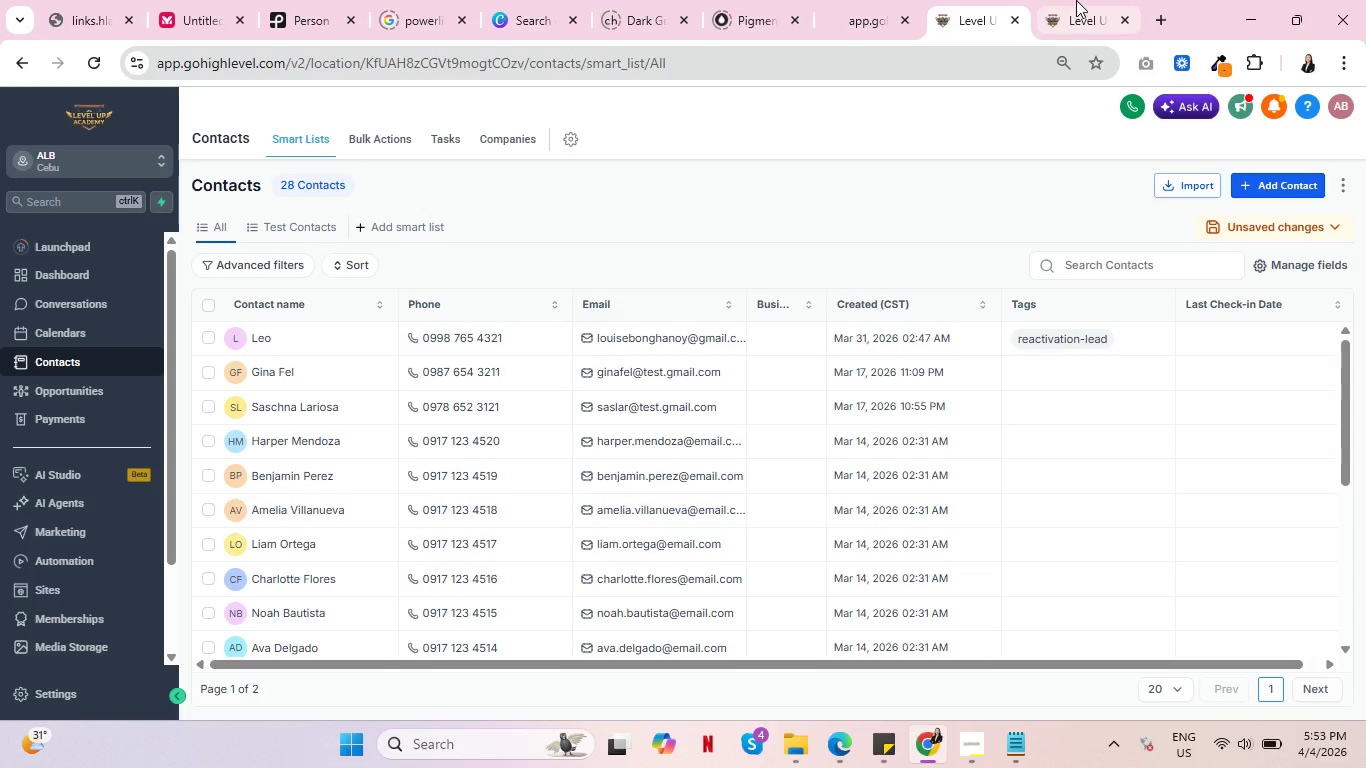 
left_click([1080, 0])
 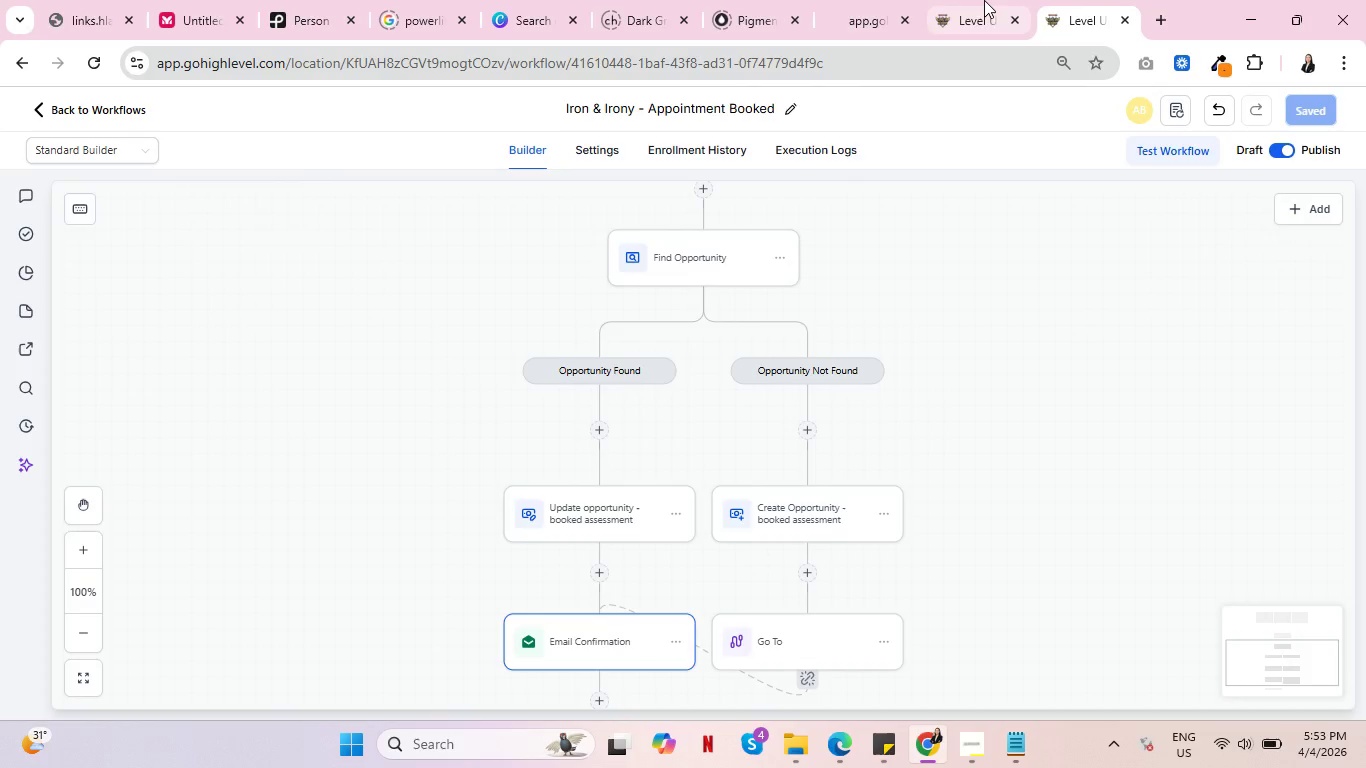 
left_click([979, 0])
 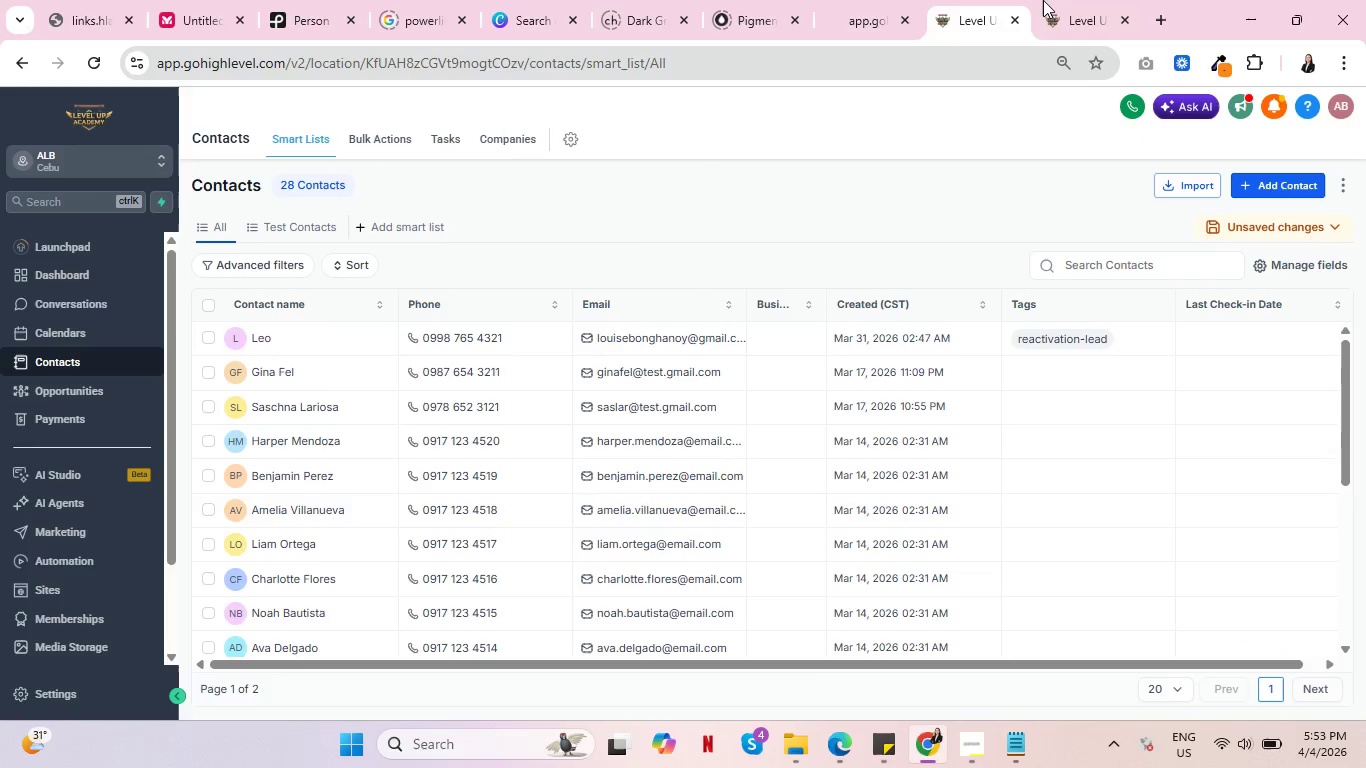 
left_click([1050, 0])
 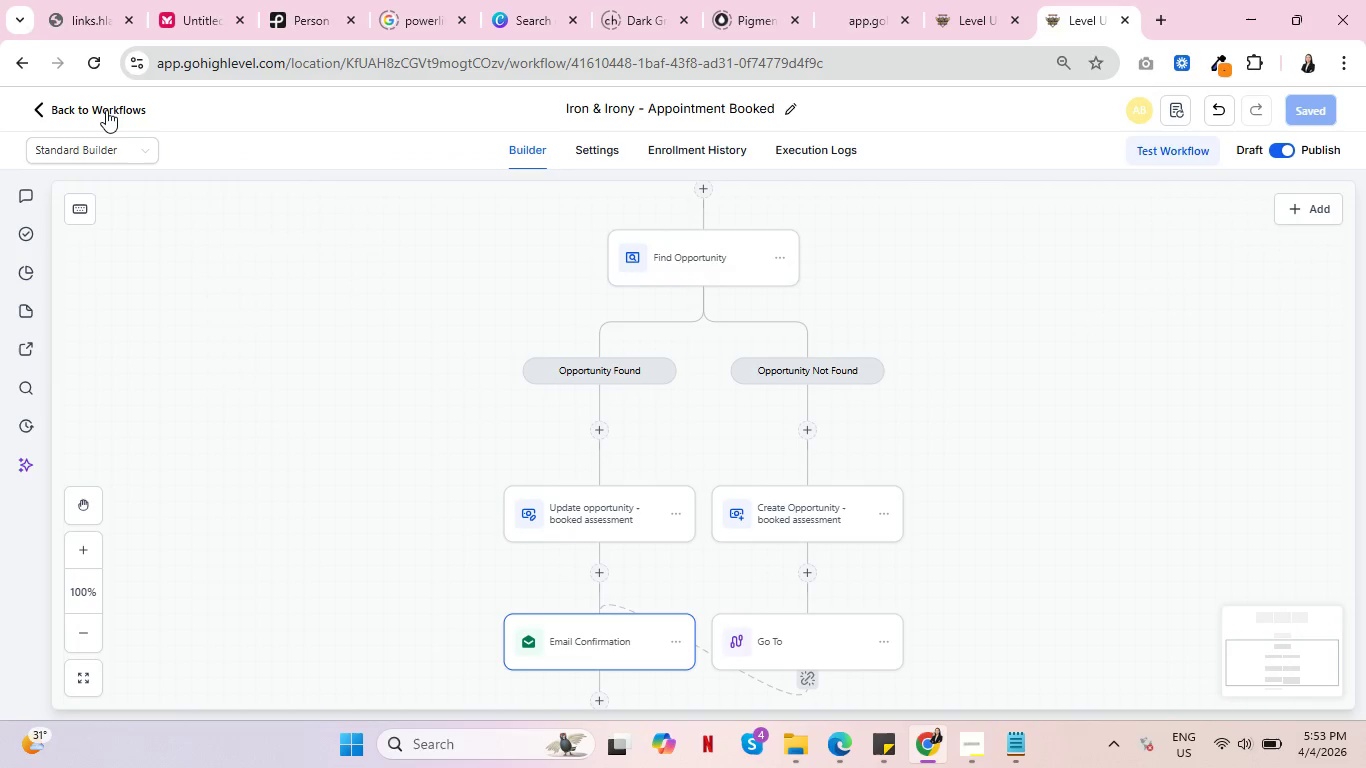 
left_click([104, 108])
 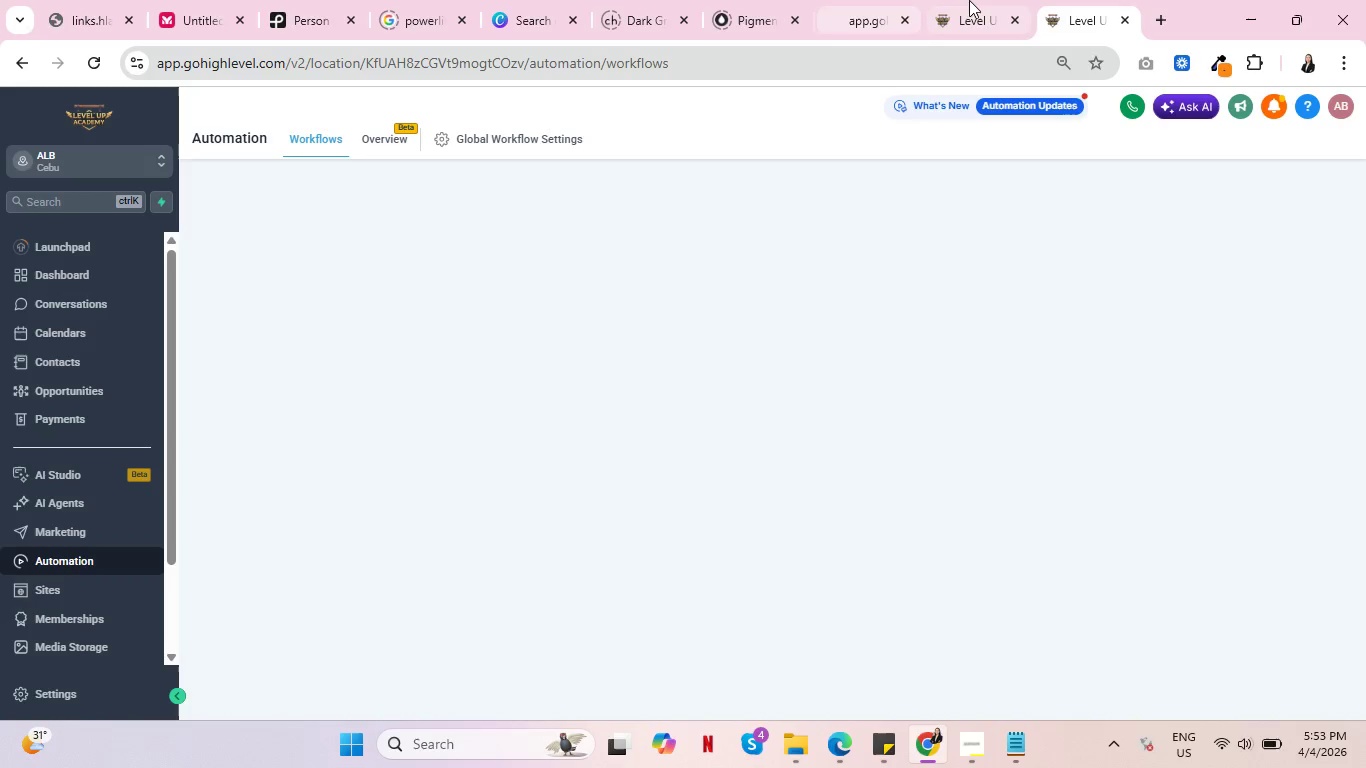 
left_click([972, 0])
 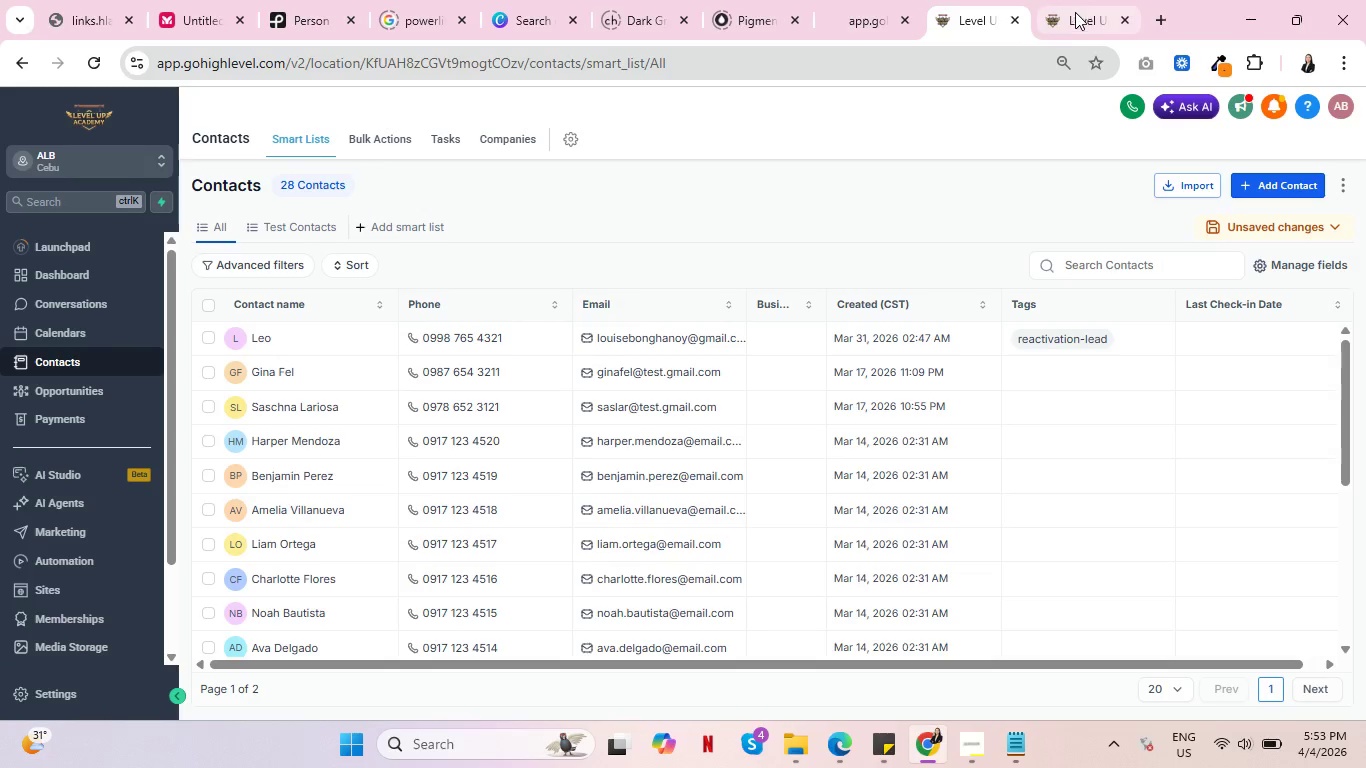 
double_click([964, 0])
 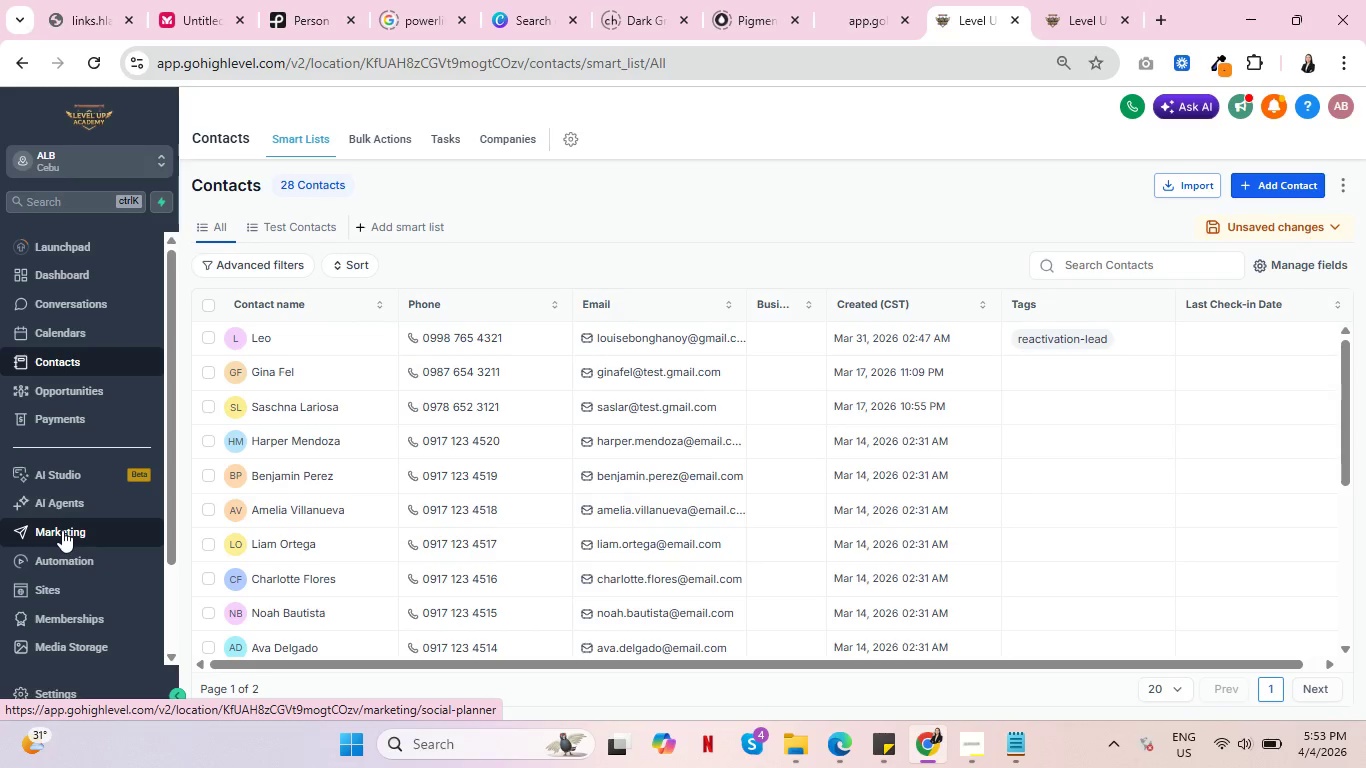 
left_click([66, 556])
 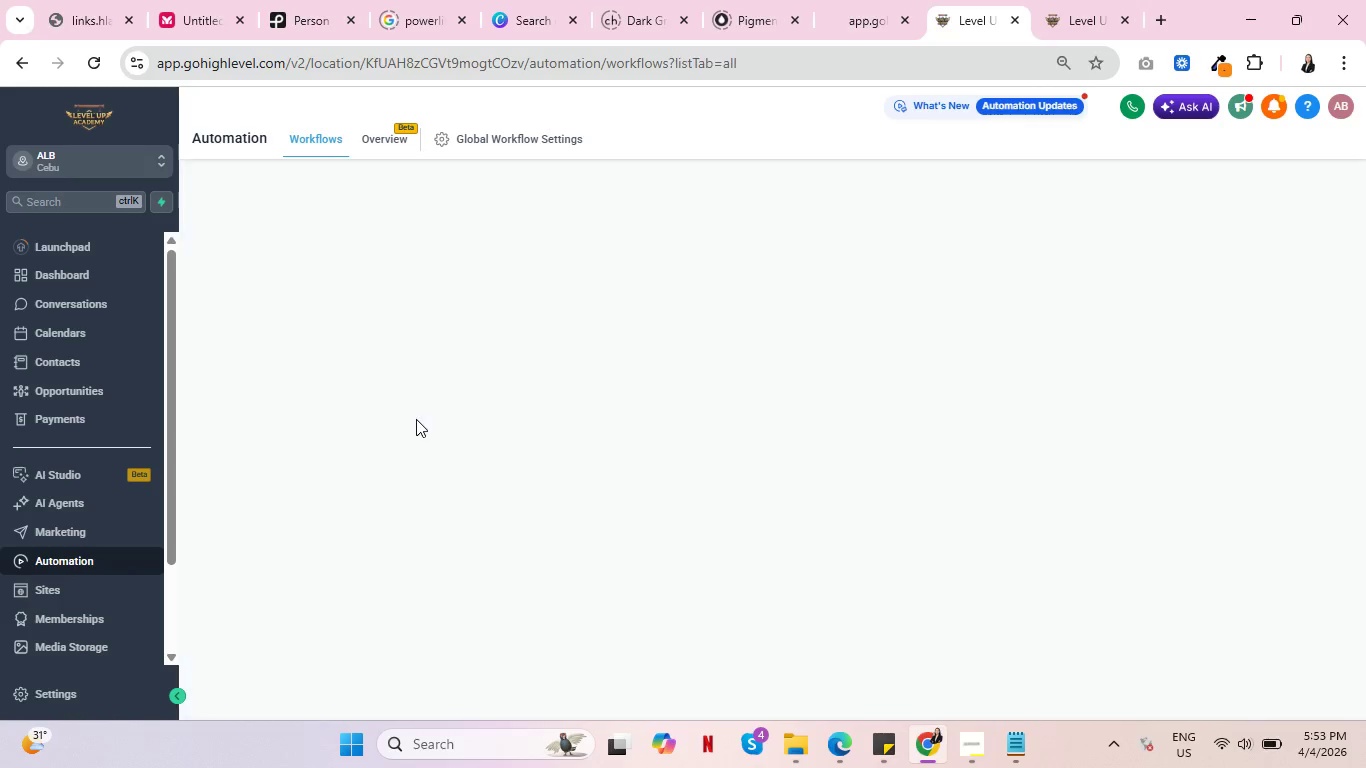 
key(Control+ControlLeft)
 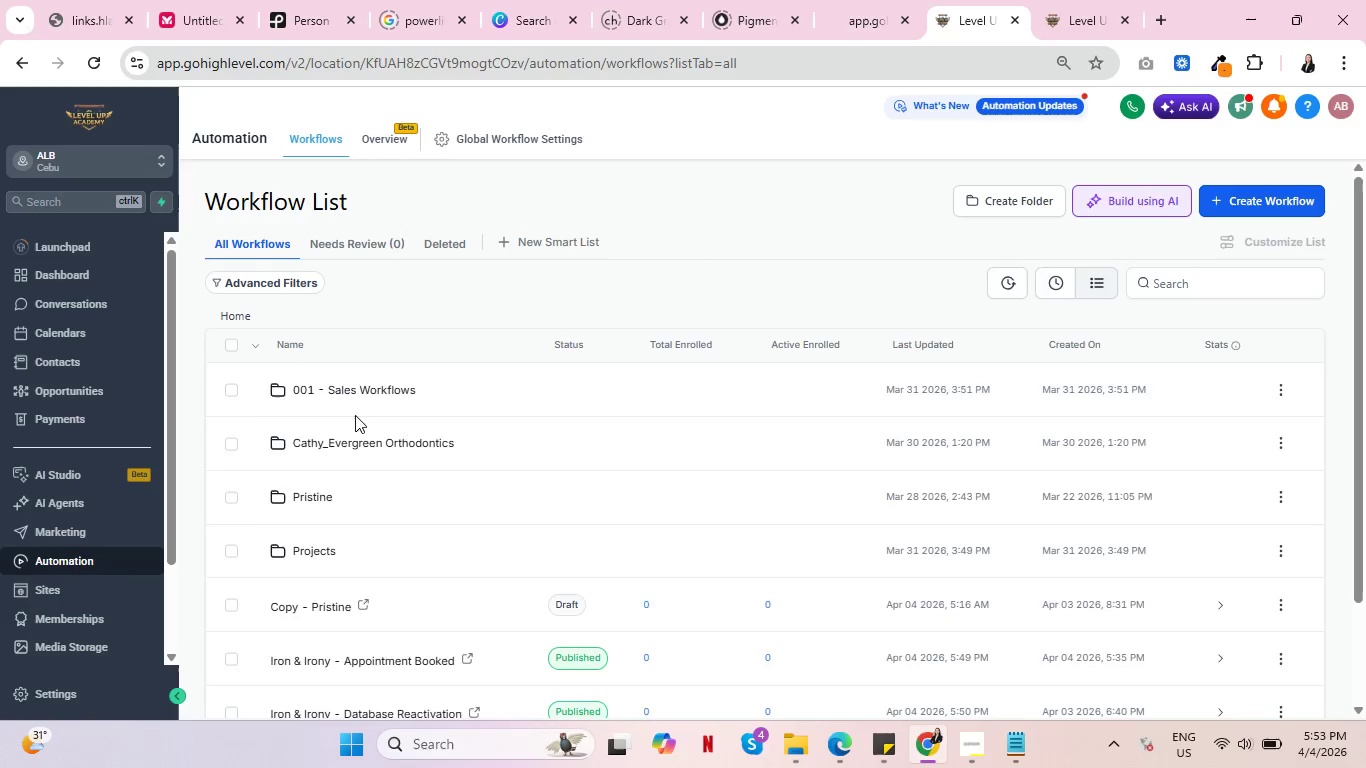 
key(Control+ControlLeft)
 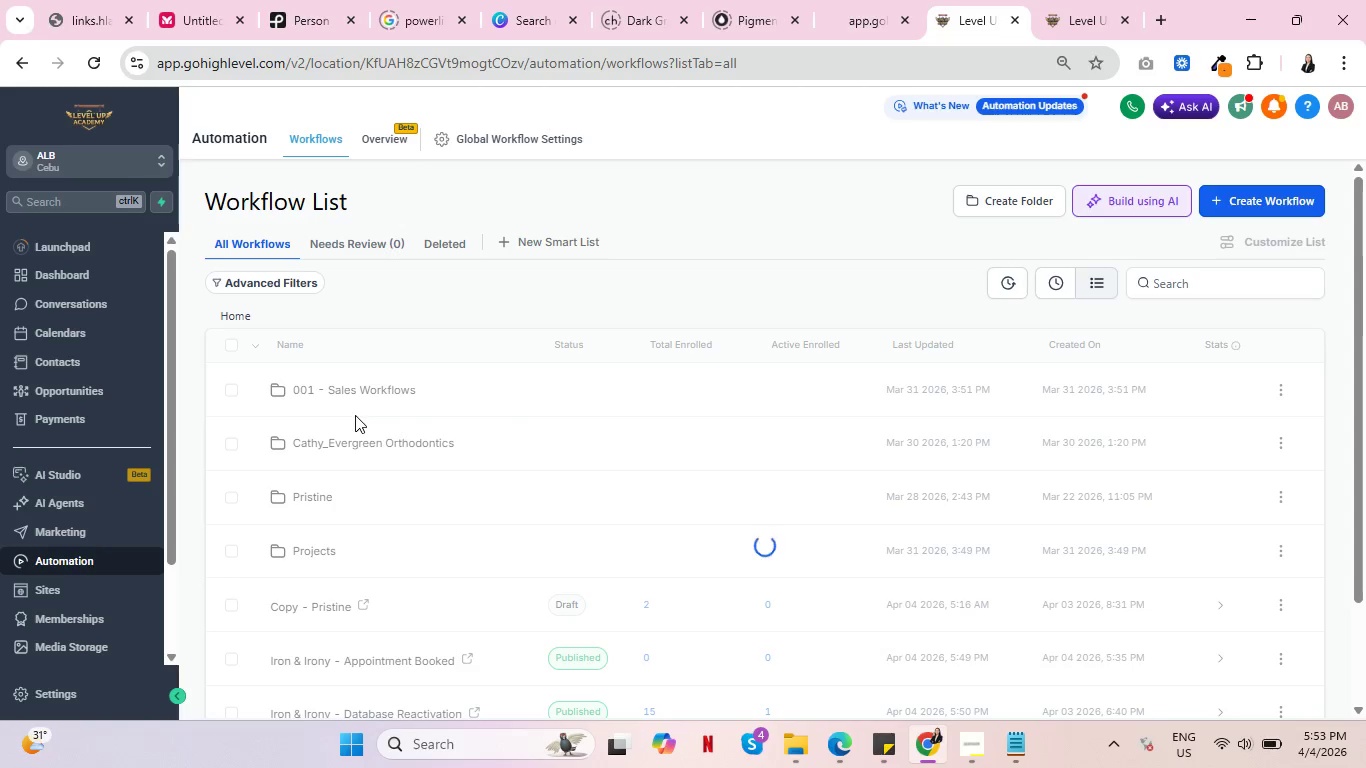 
key(Control+ControlLeft)
 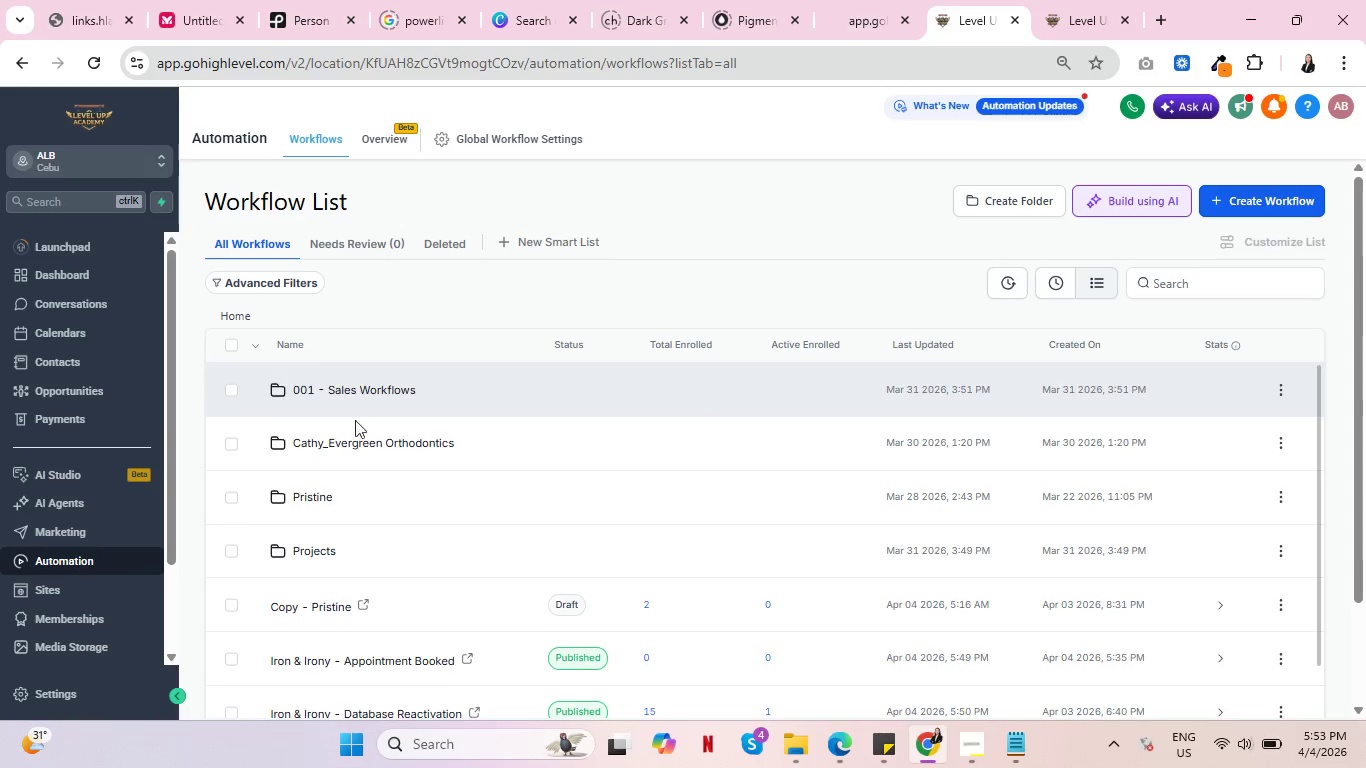 
scroll: coordinate [366, 426], scroll_direction: down, amount: 6.0
 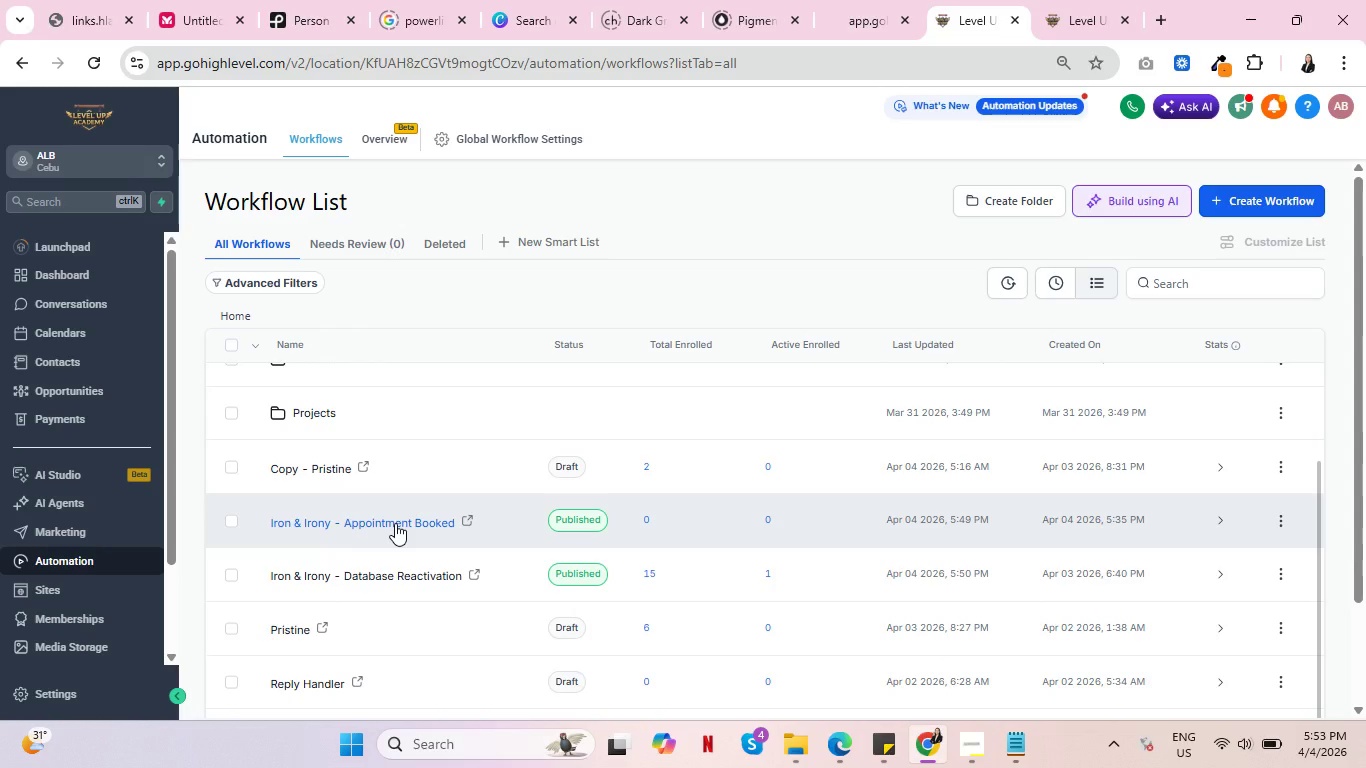 
wait(5.54)
 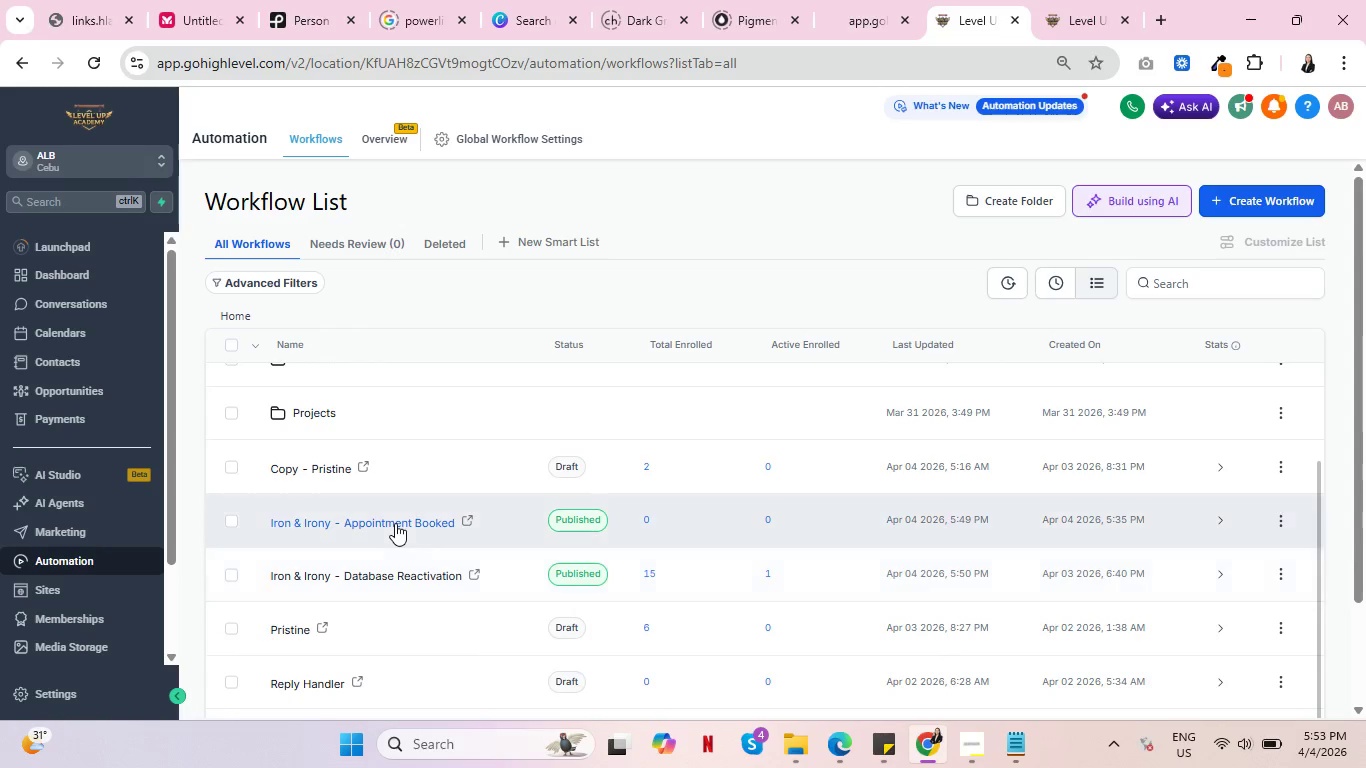 
left_click([380, 571])
 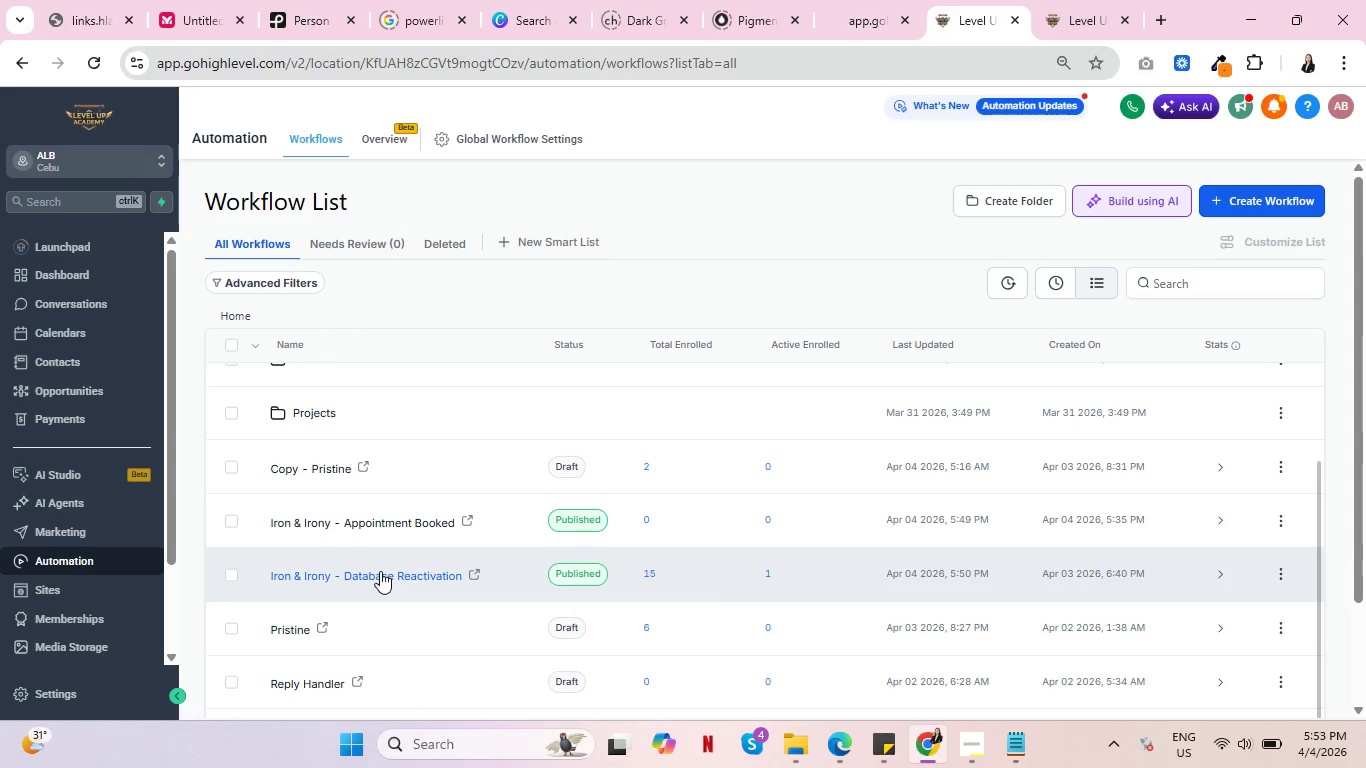 
key(Control+ControlLeft)
 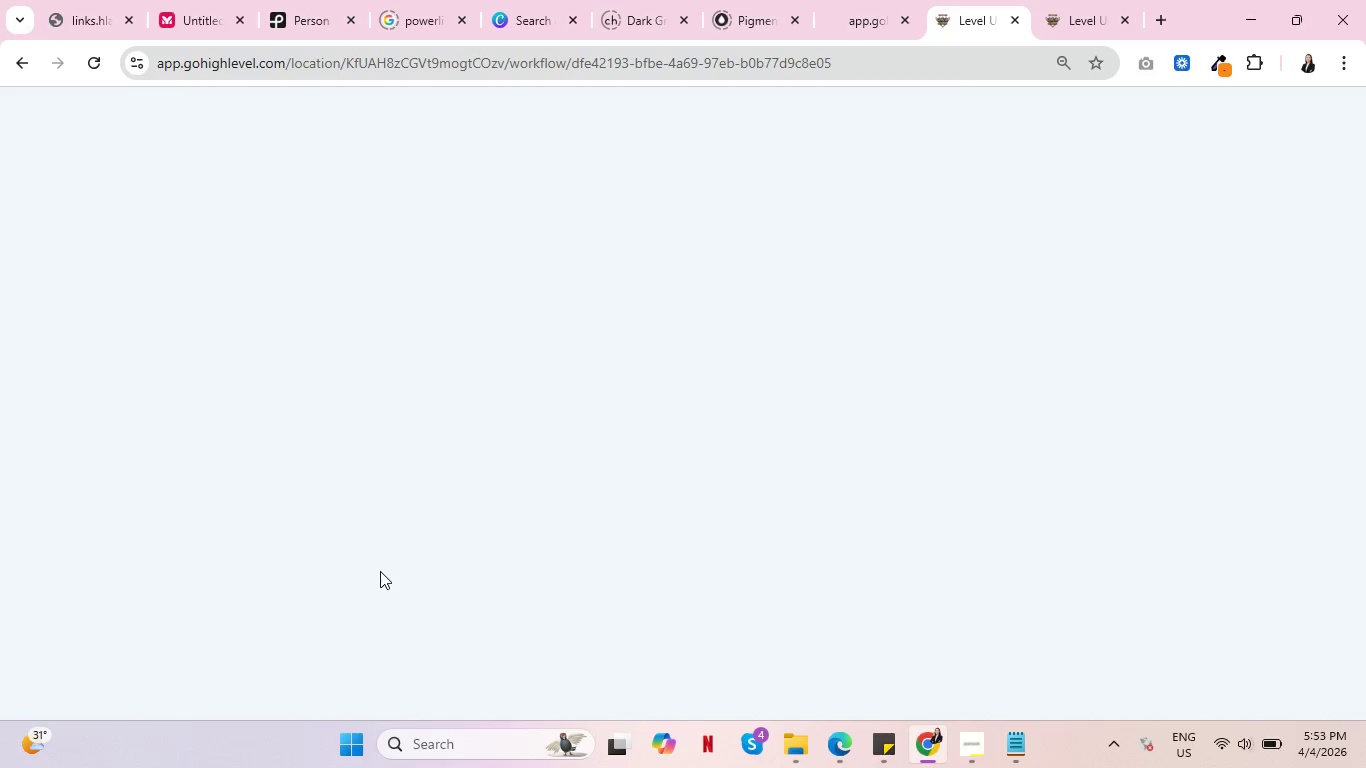 
key(Control+ControlLeft)
 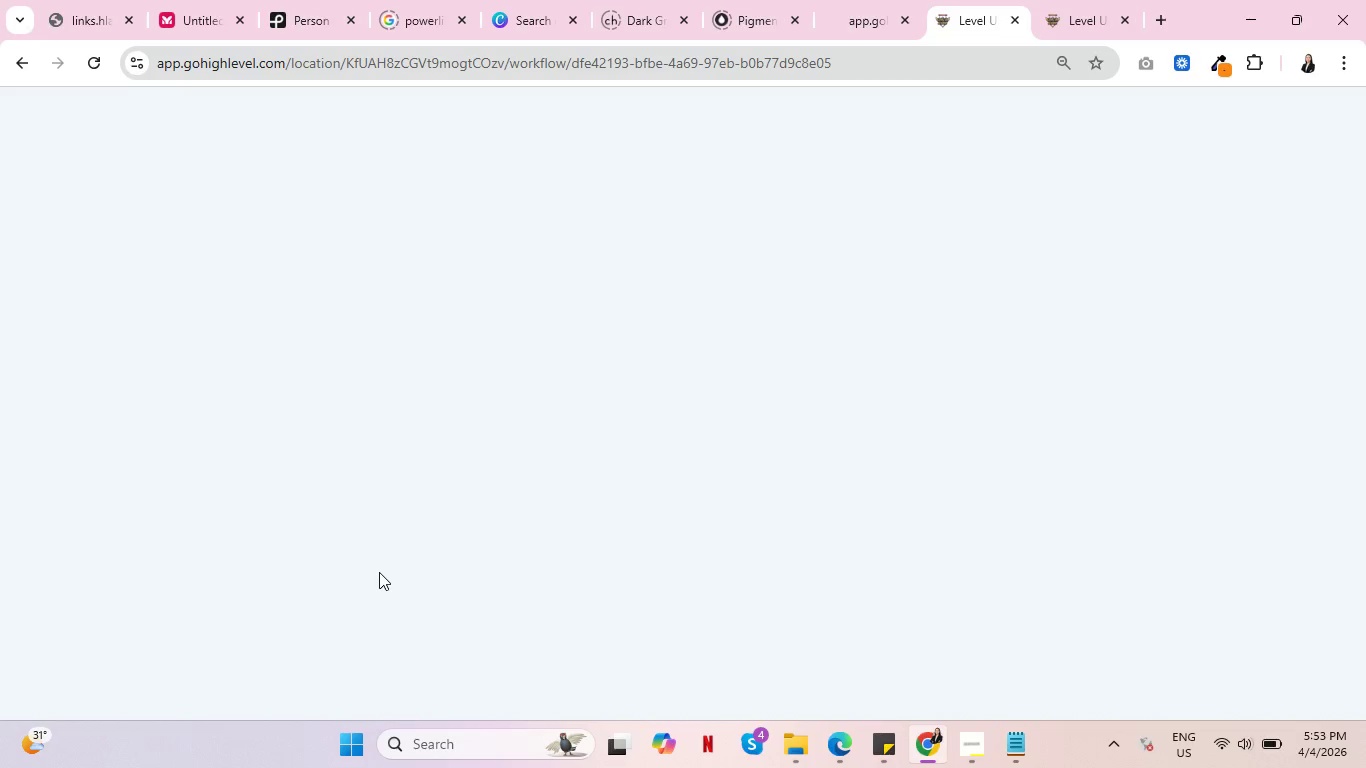 
key(Control+ControlLeft)
 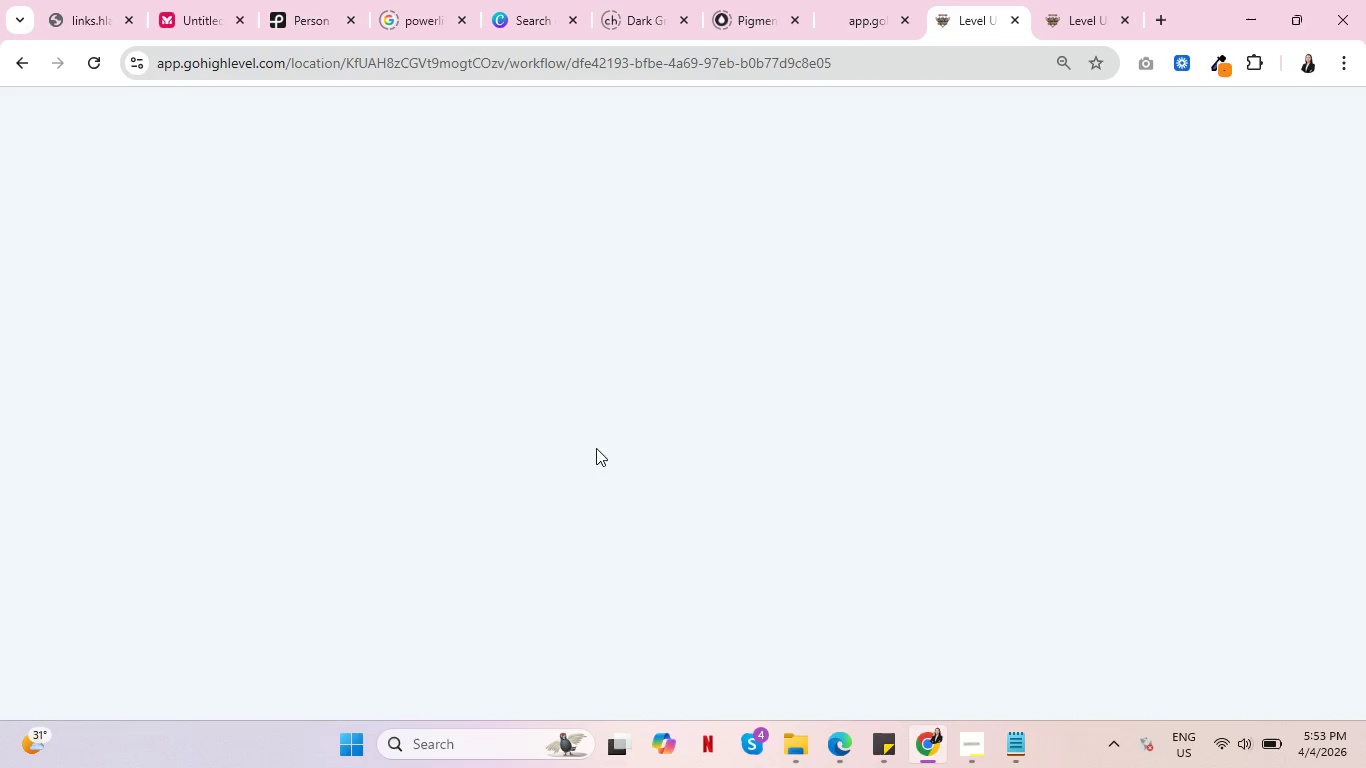 
key(Control+ControlLeft)
 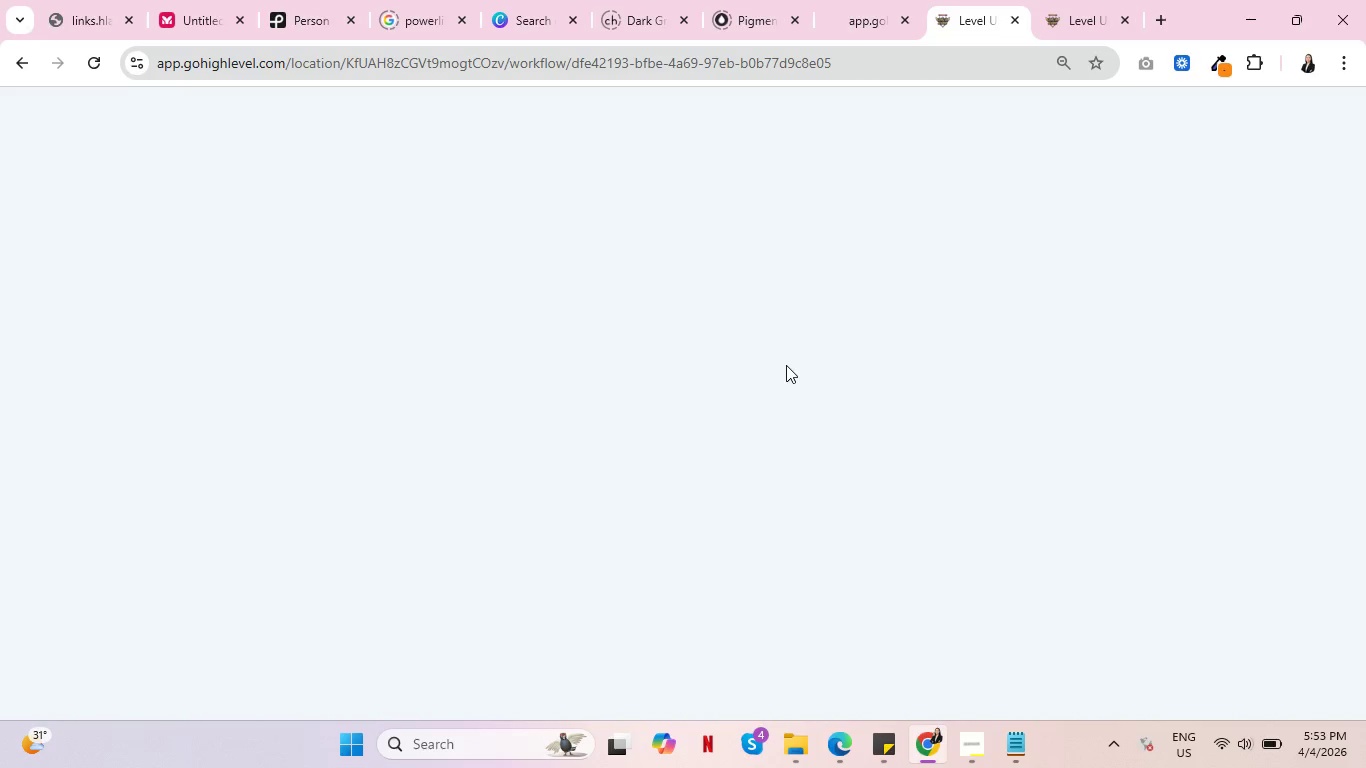 
key(Control+ControlLeft)
 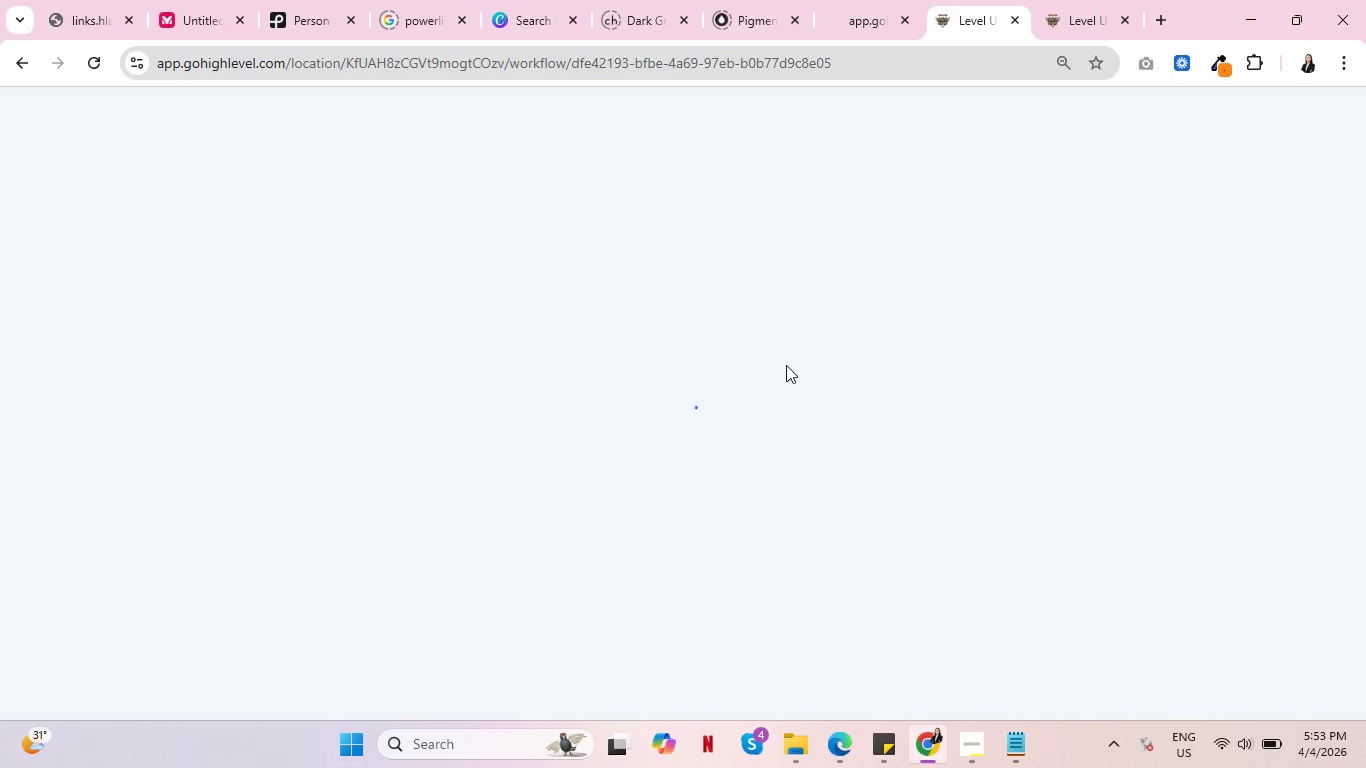 
key(Control+ControlLeft)
 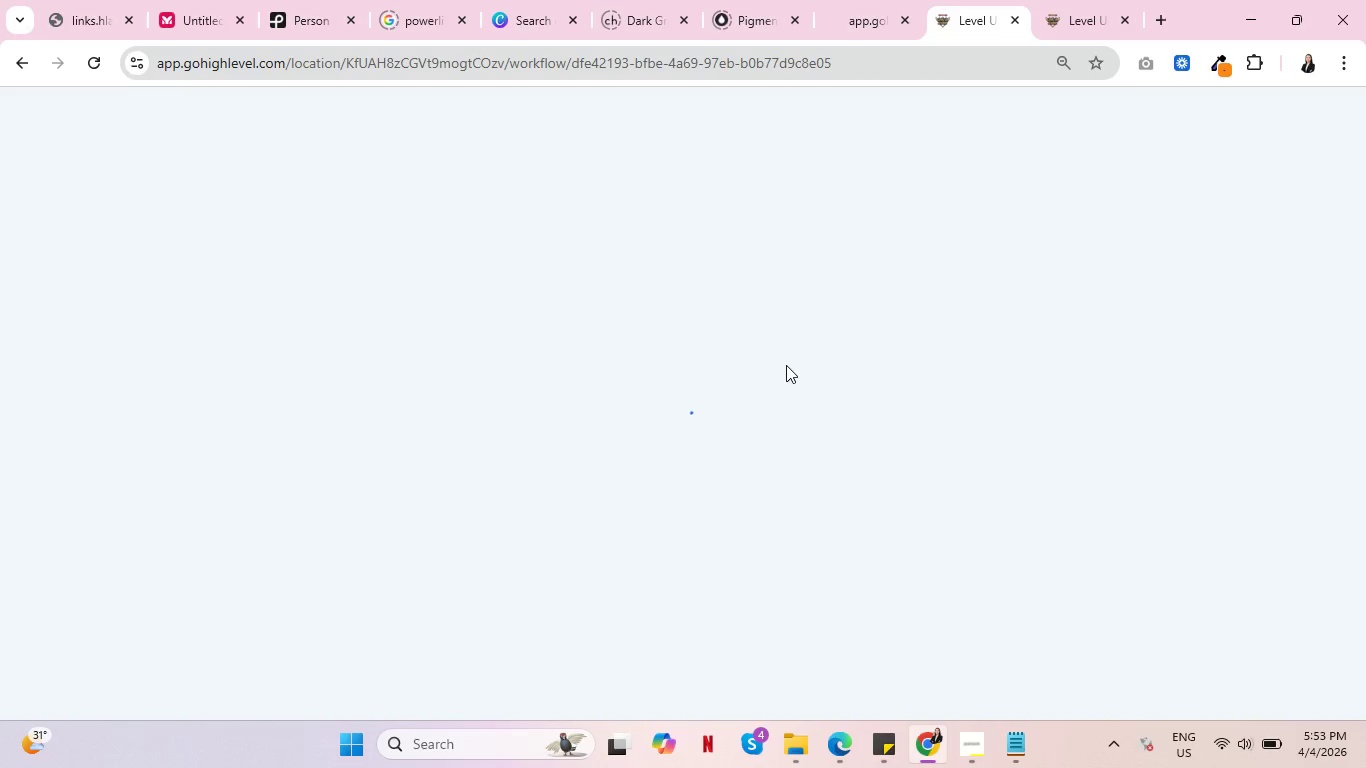 
key(Control+ControlLeft)
 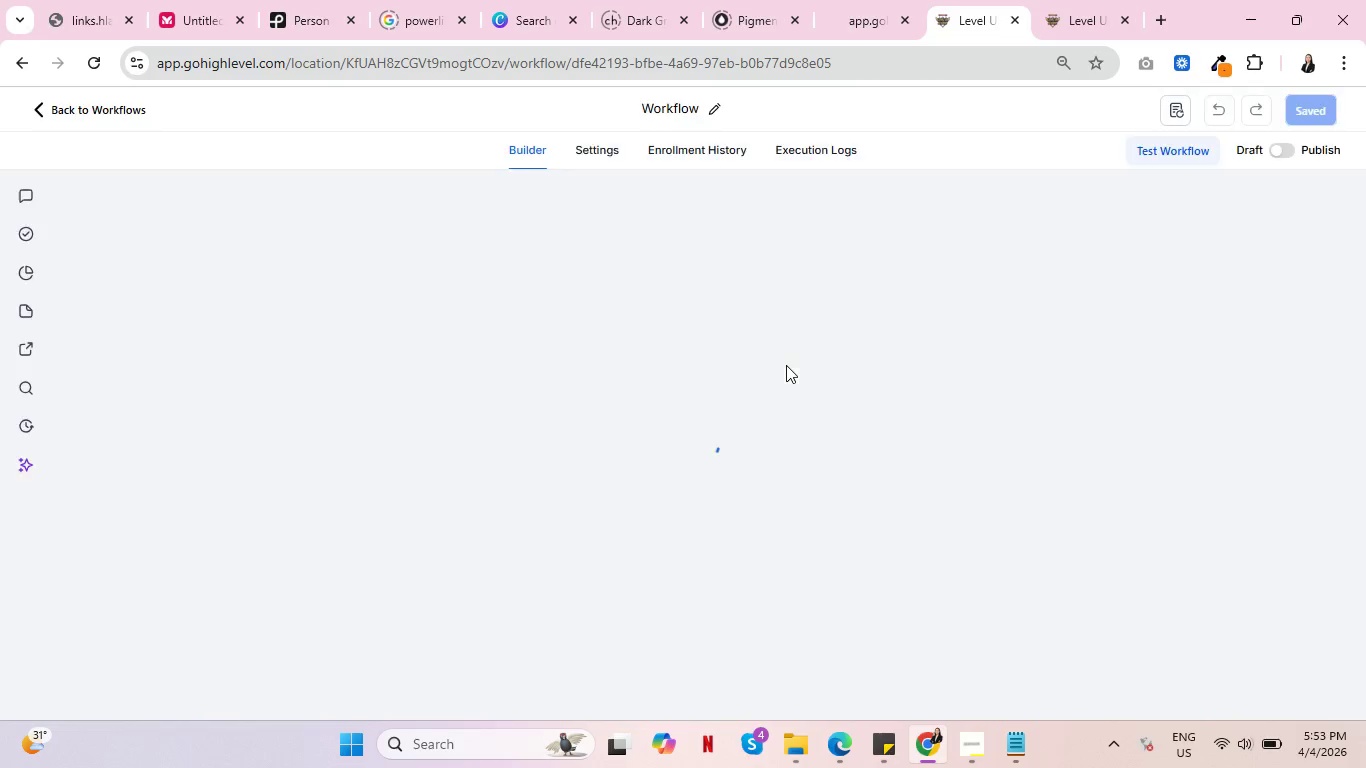 
key(Control+ControlLeft)
 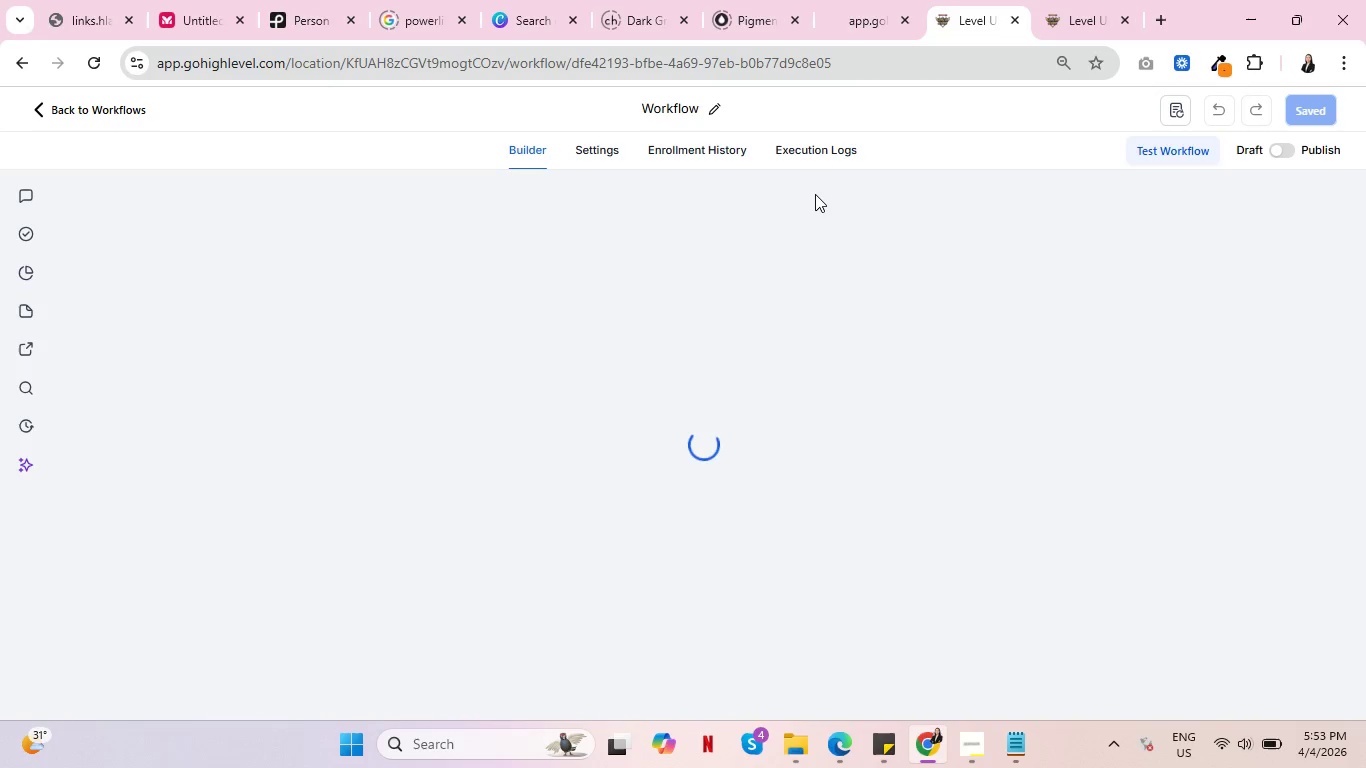 
key(Control+ControlLeft)
 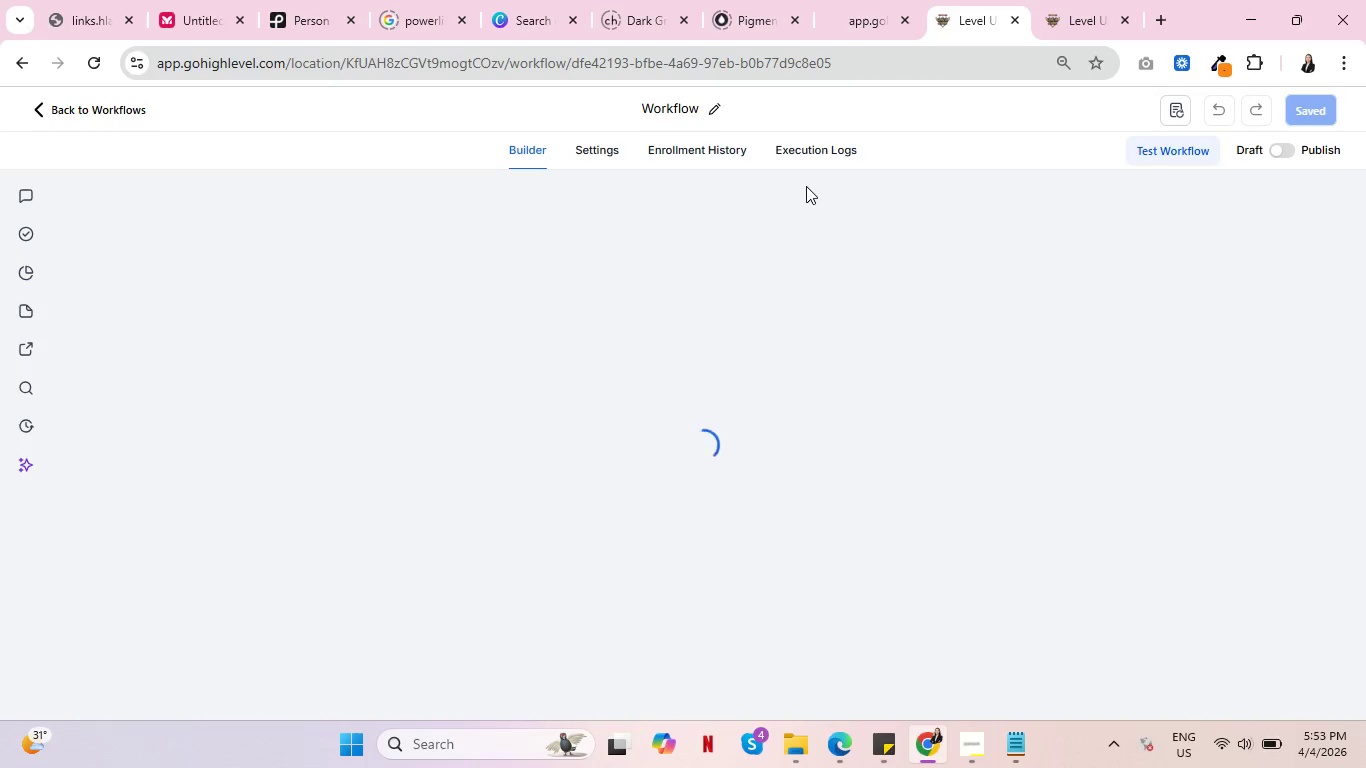 
key(Control+ControlLeft)
 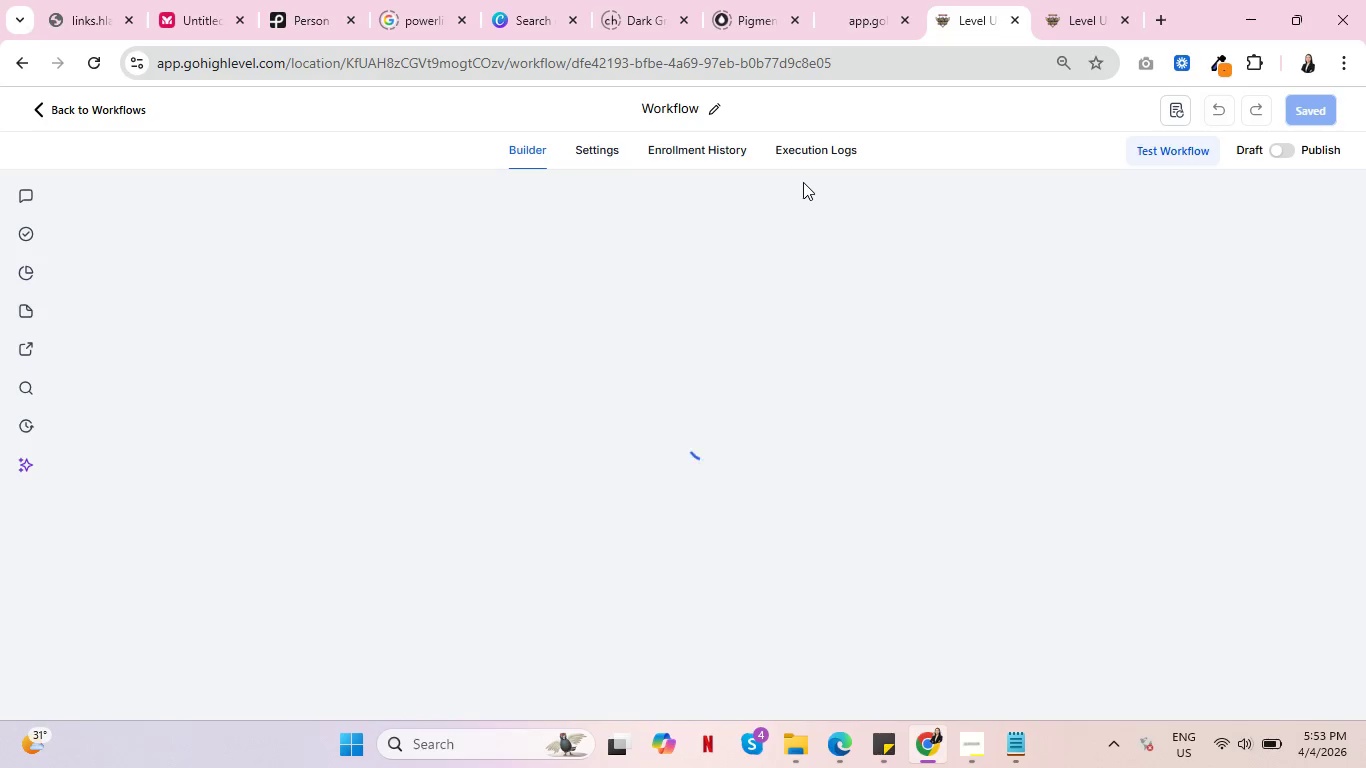 
key(Control+ControlLeft)
 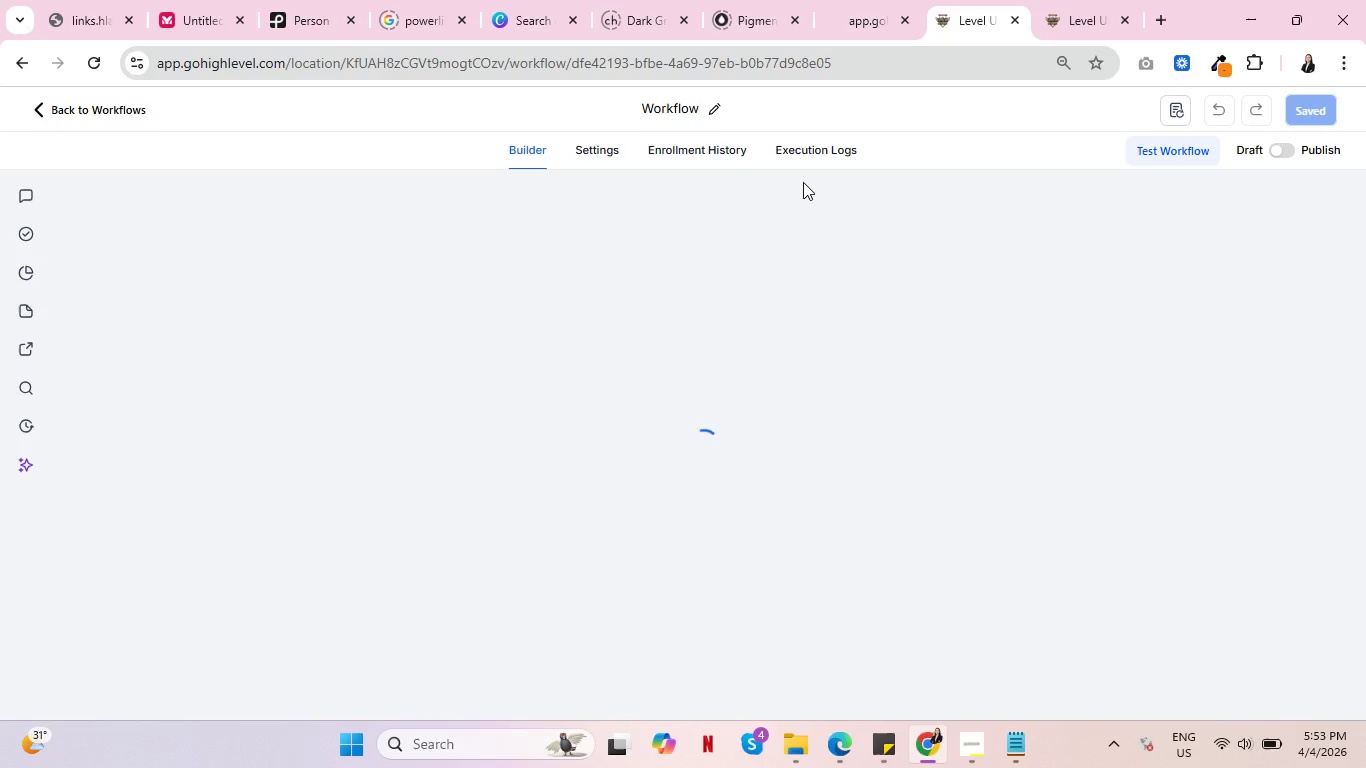 
key(Control+ControlLeft)
 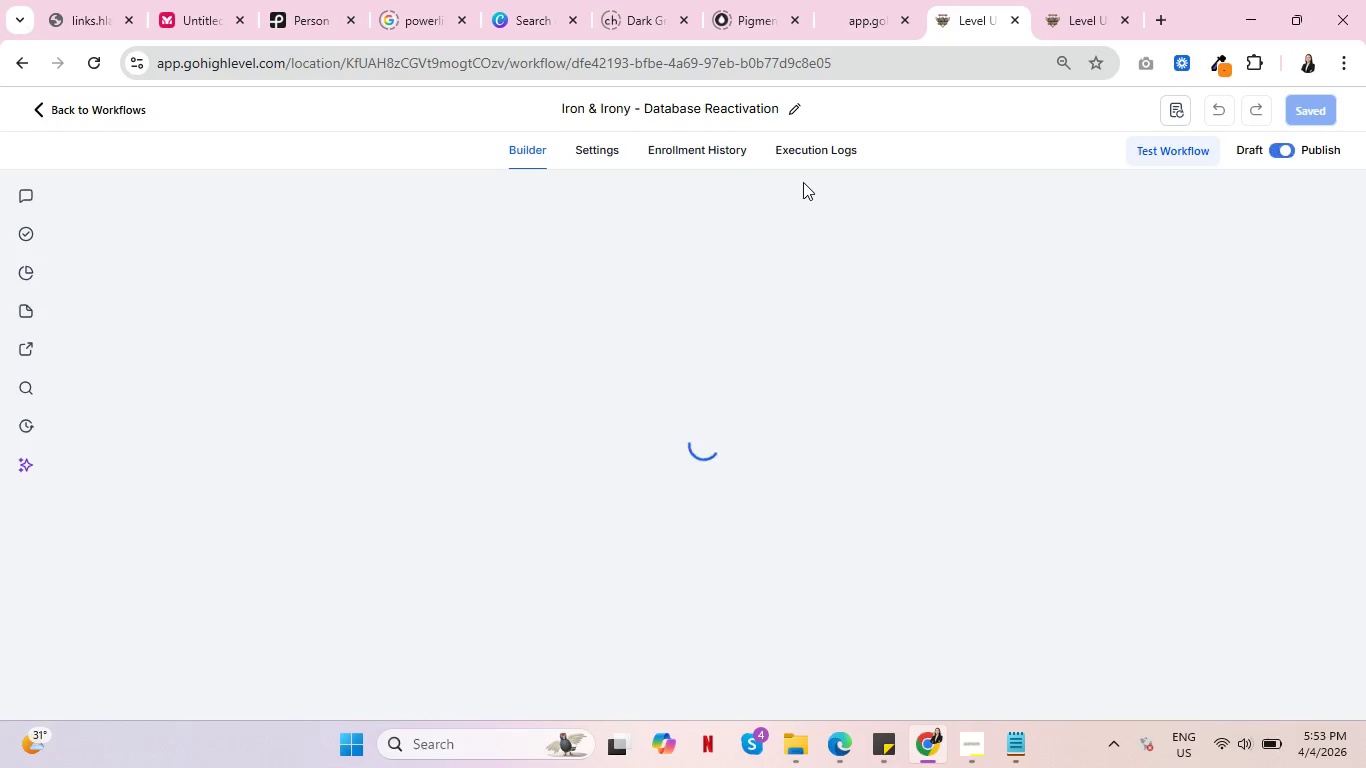 
key(Control+ControlLeft)
 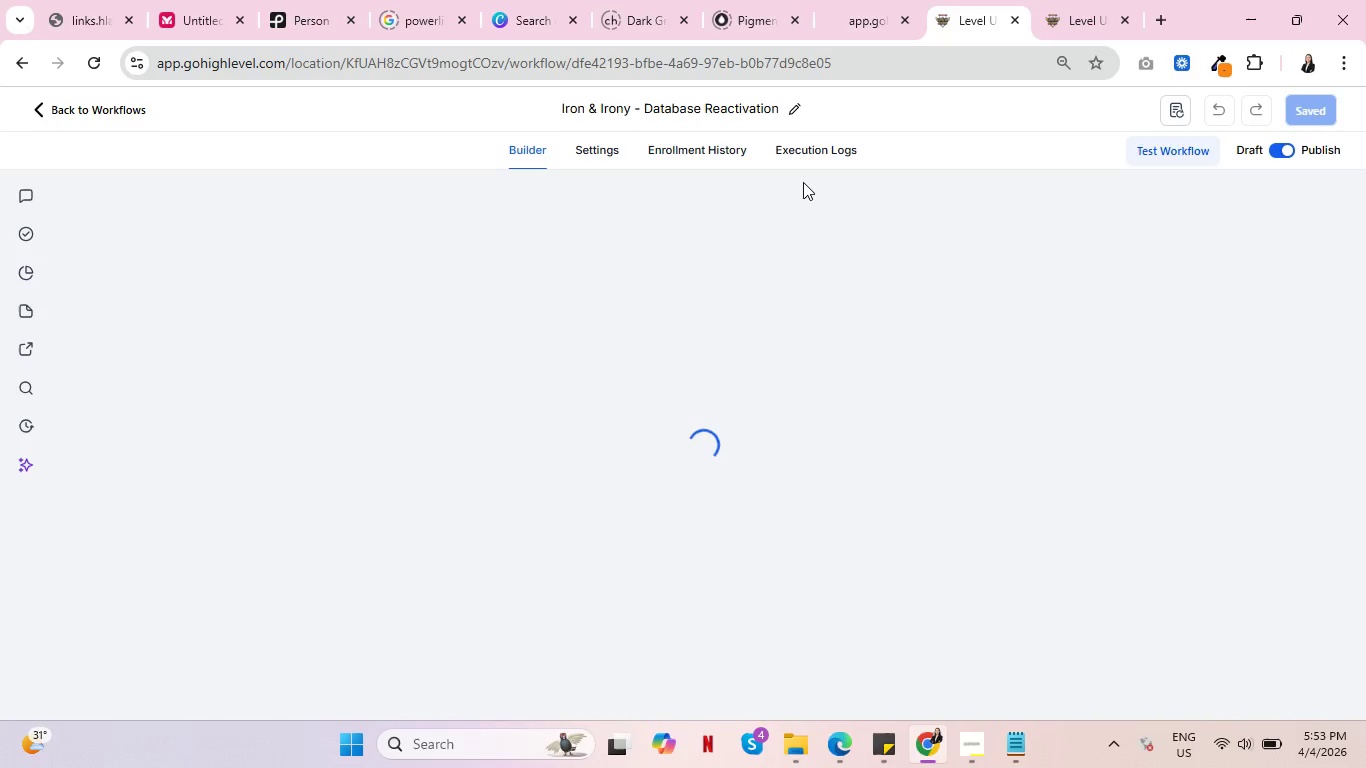 
key(Control+ControlLeft)
 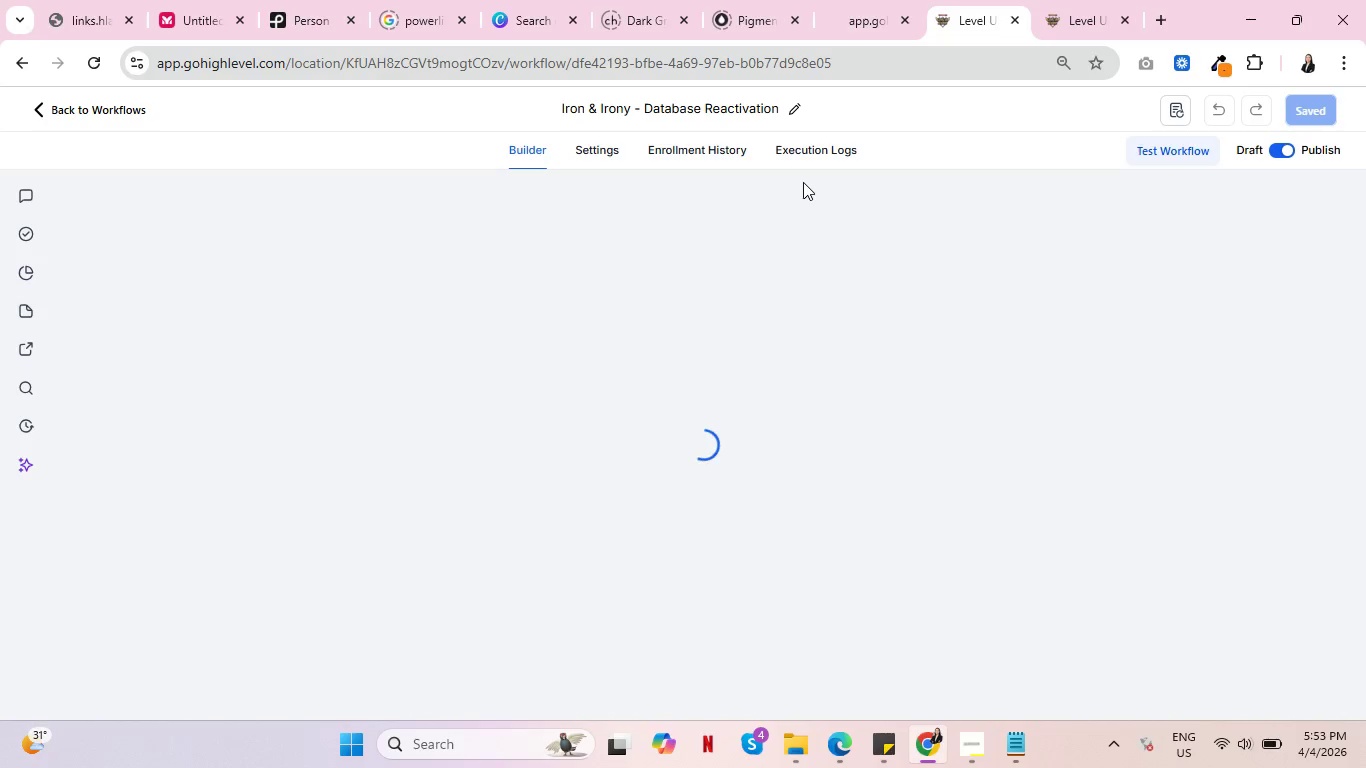 
key(Control+ControlLeft)
 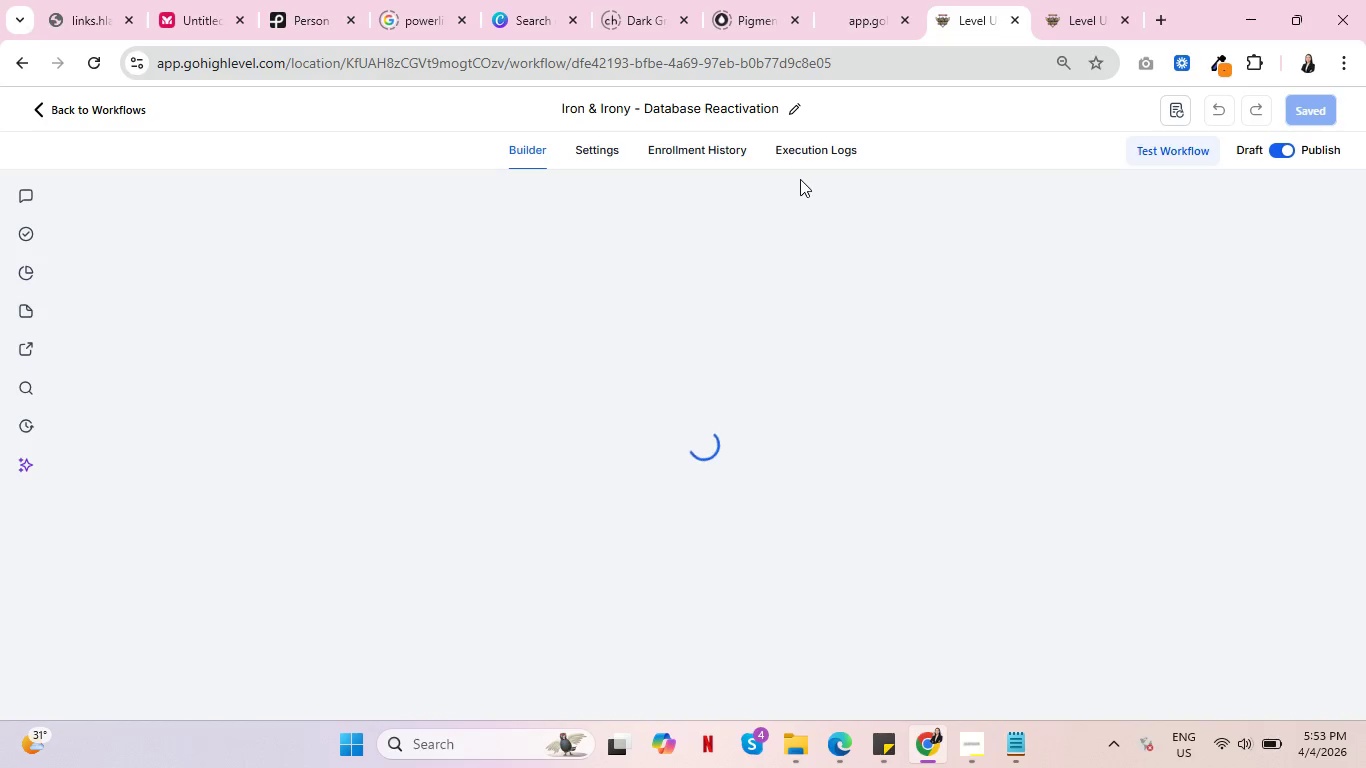 
key(Control+ControlLeft)
 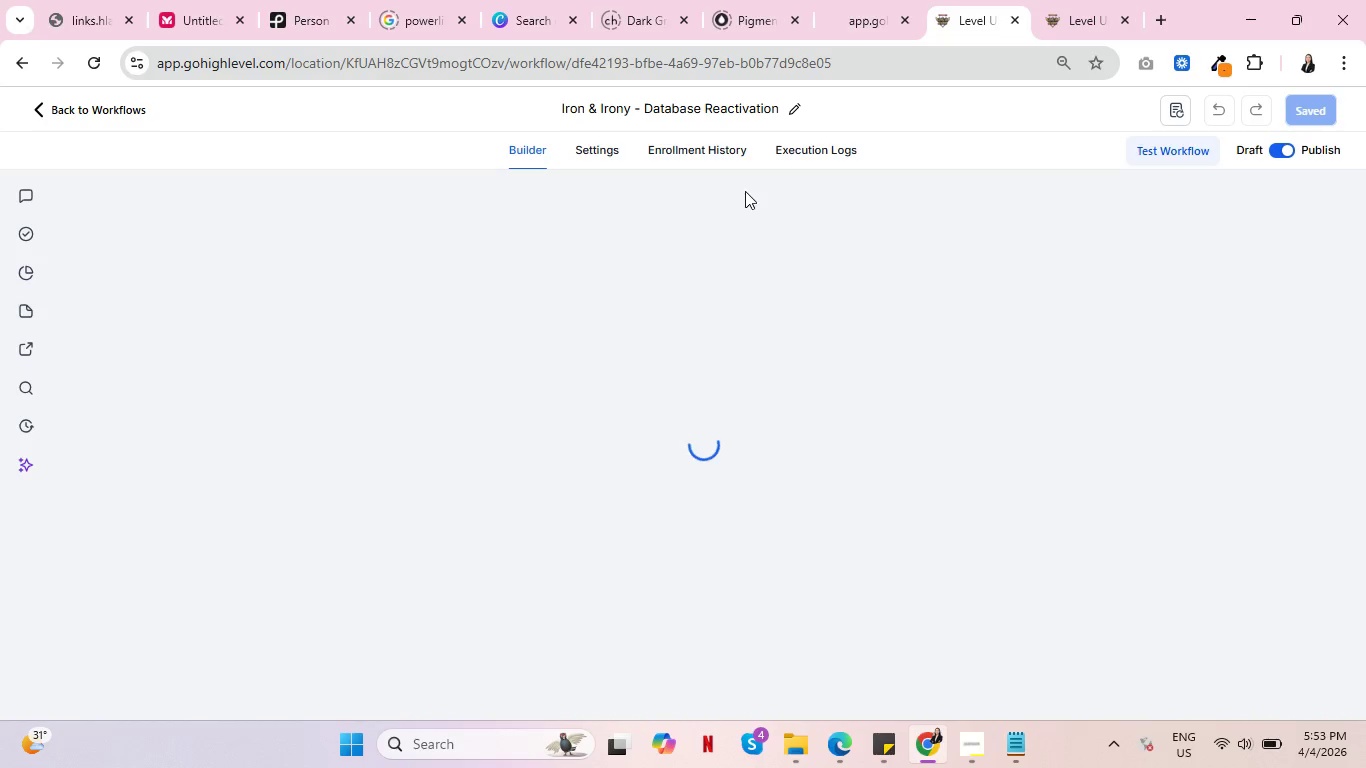 
key(Control+ControlLeft)
 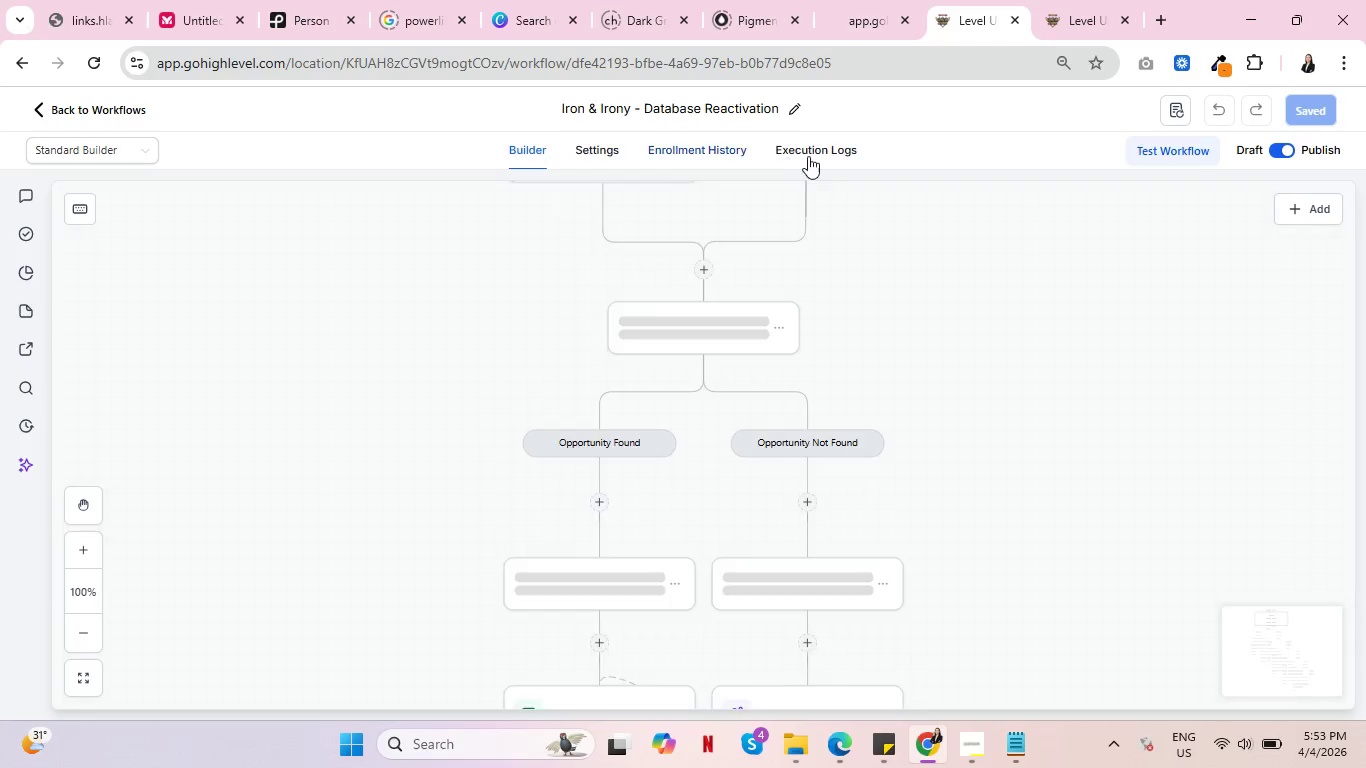 
left_click([815, 152])
 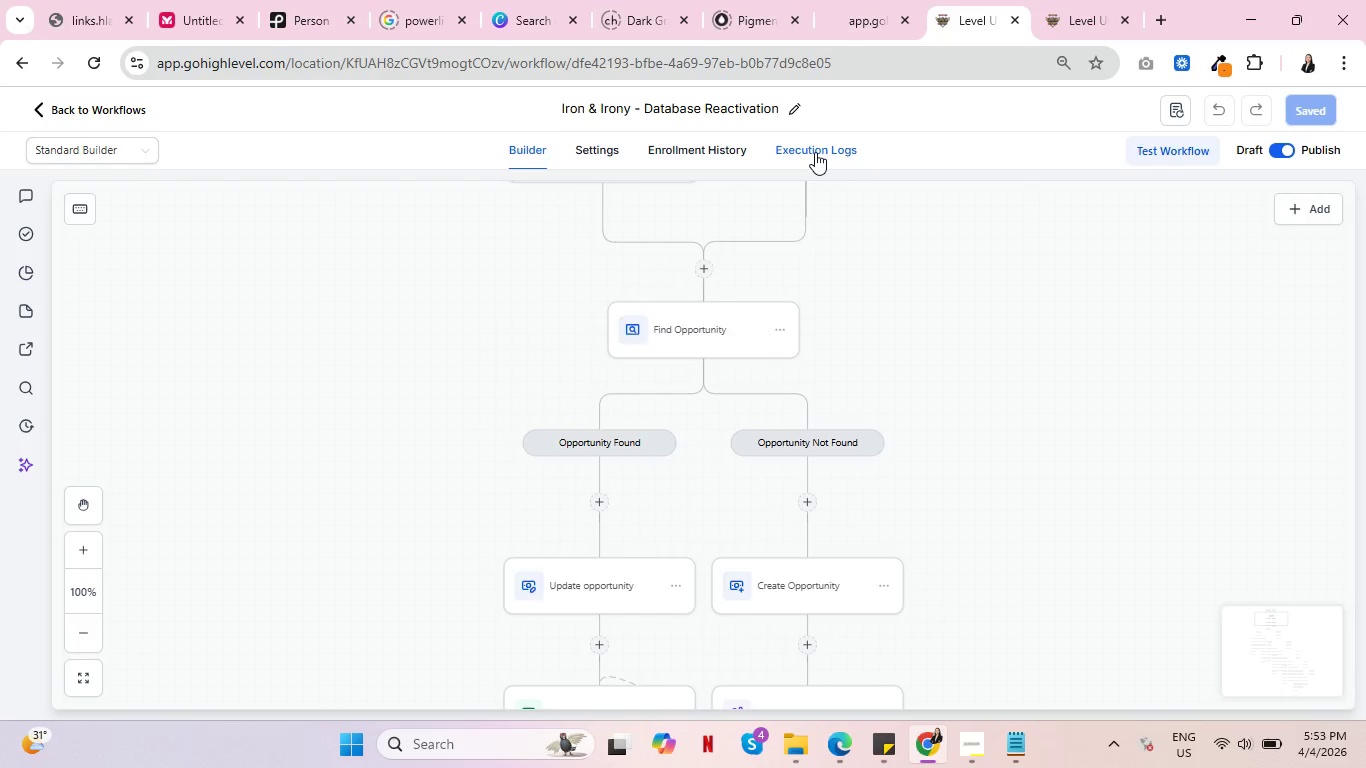 
key(Control+ControlLeft)
 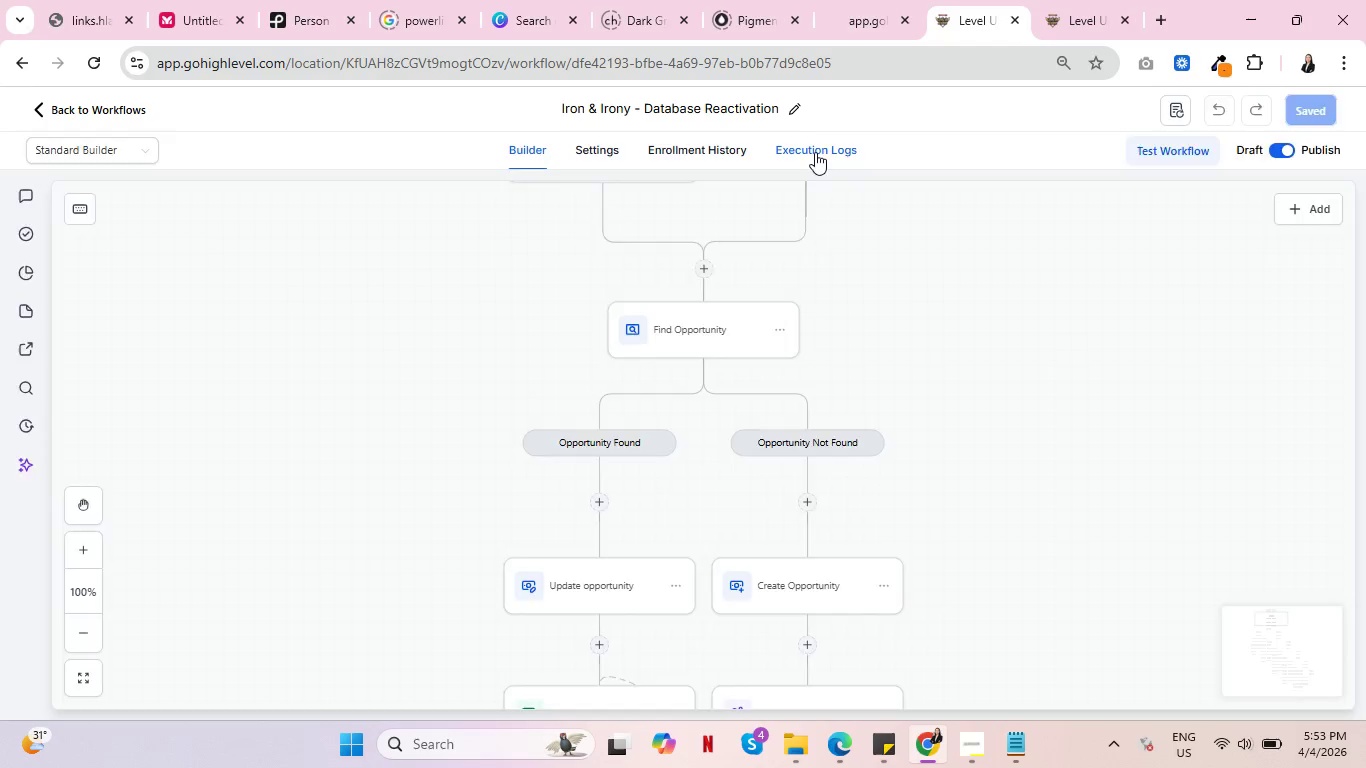 
key(Control+ControlLeft)
 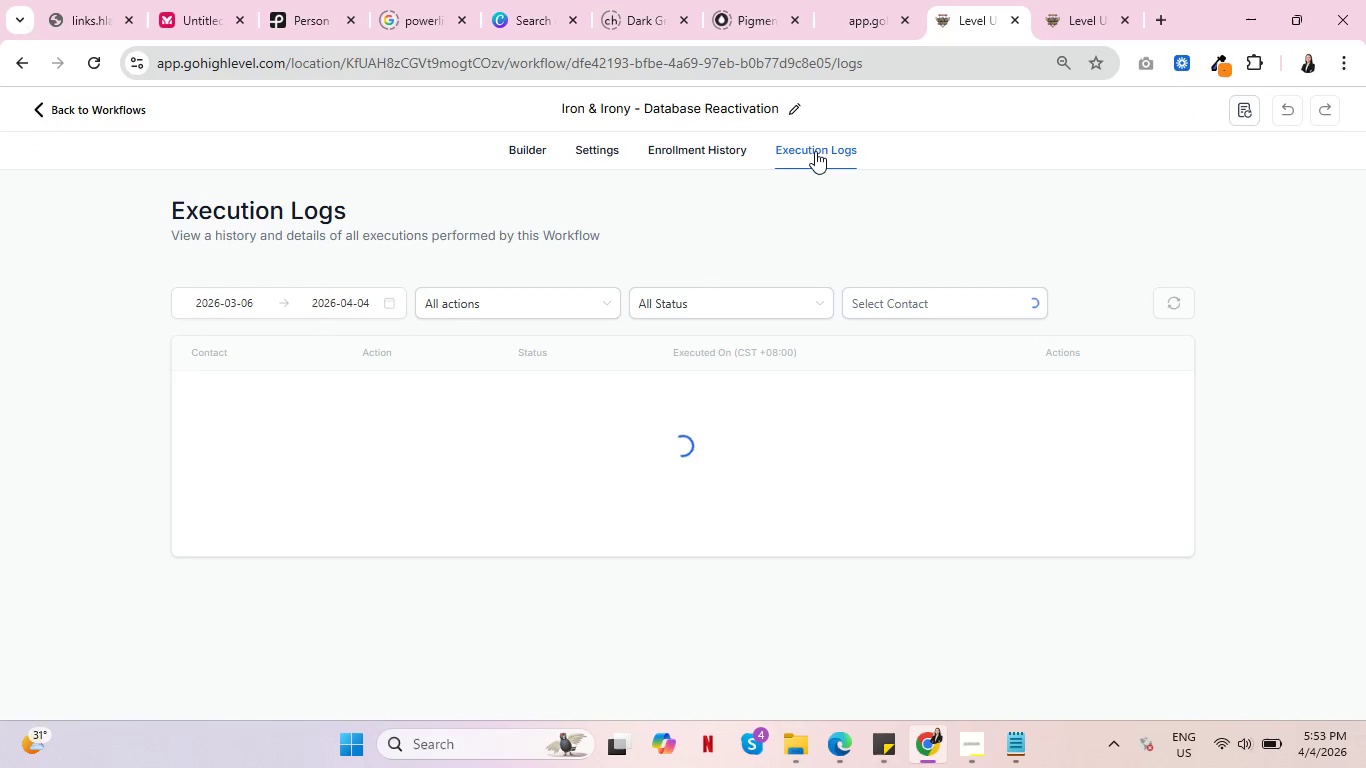 
key(Control+ControlLeft)
 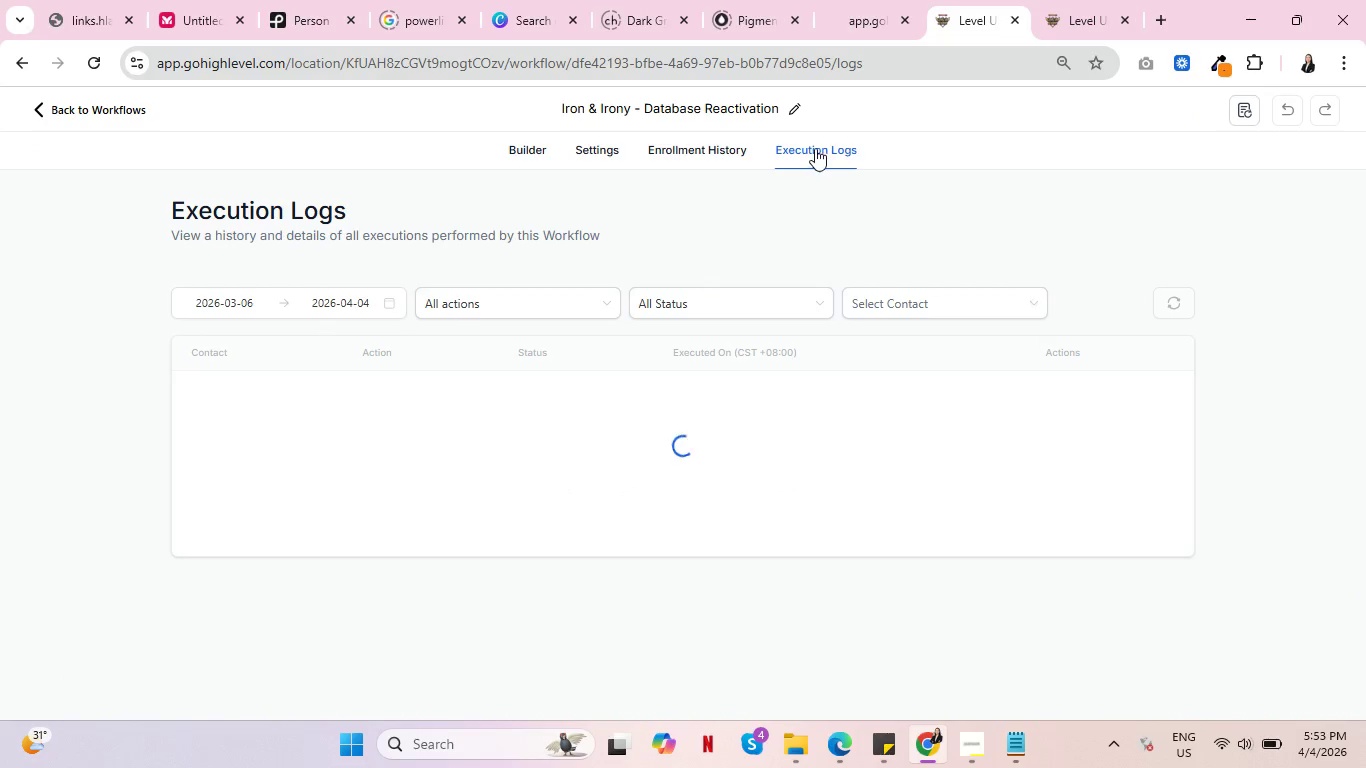 
key(Control+ControlLeft)
 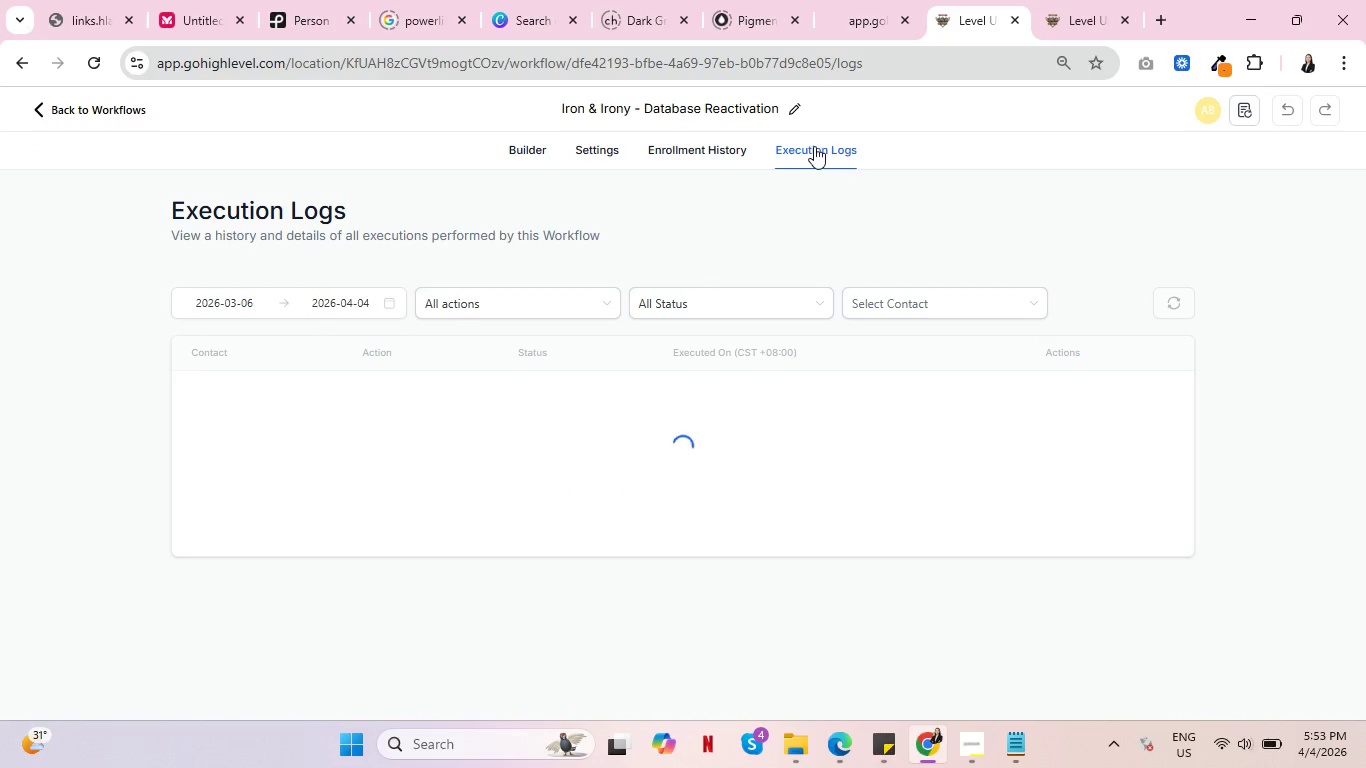 
key(Control+ControlLeft)
 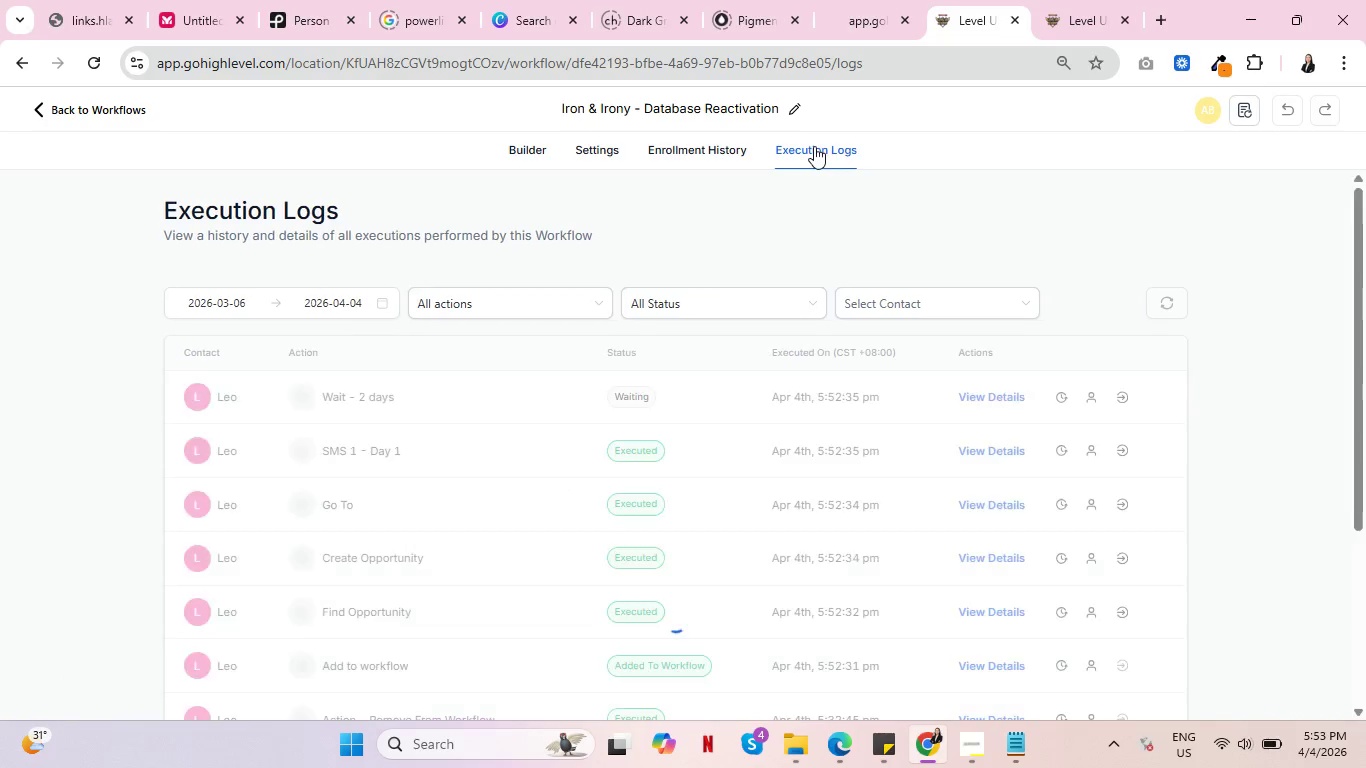 
key(Control+ControlLeft)
 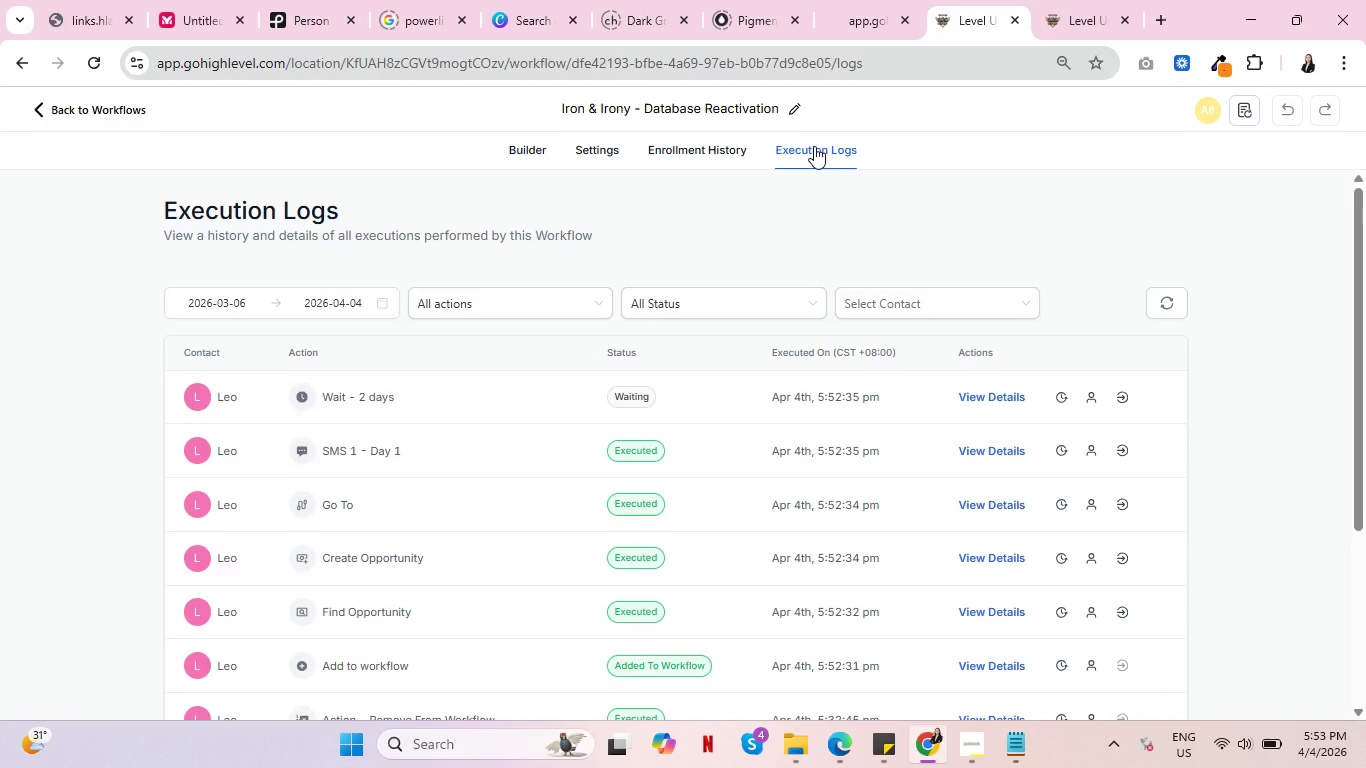 
key(Control+ControlLeft)
 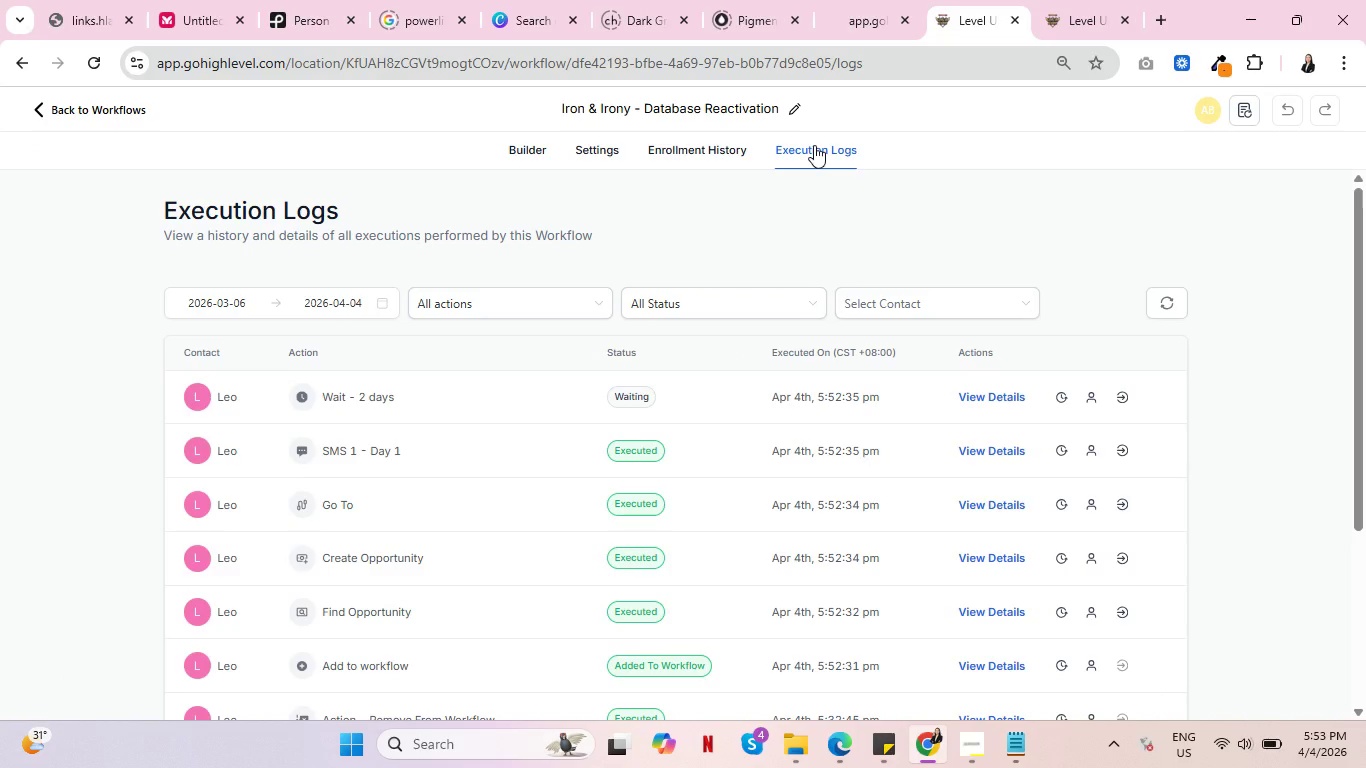 
key(Control+ControlLeft)
 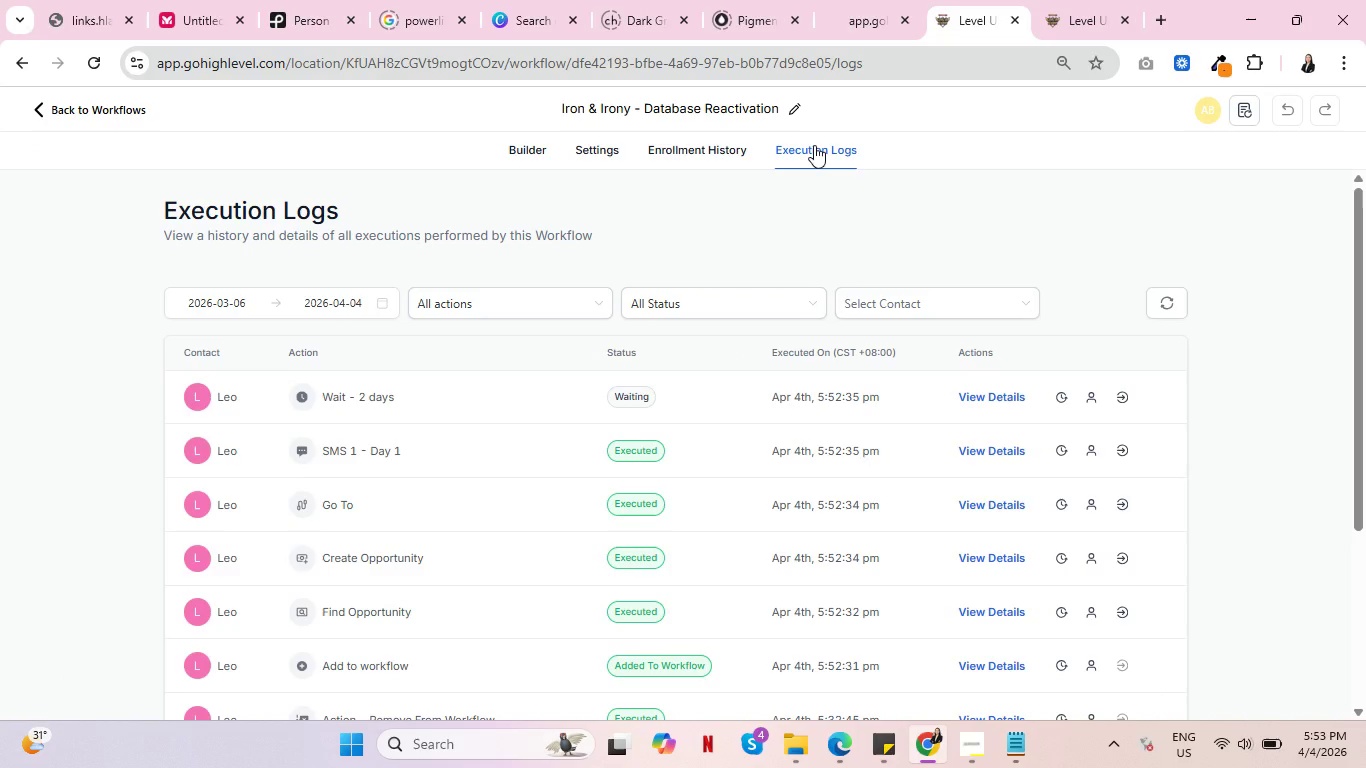 
key(Control+ControlLeft)
 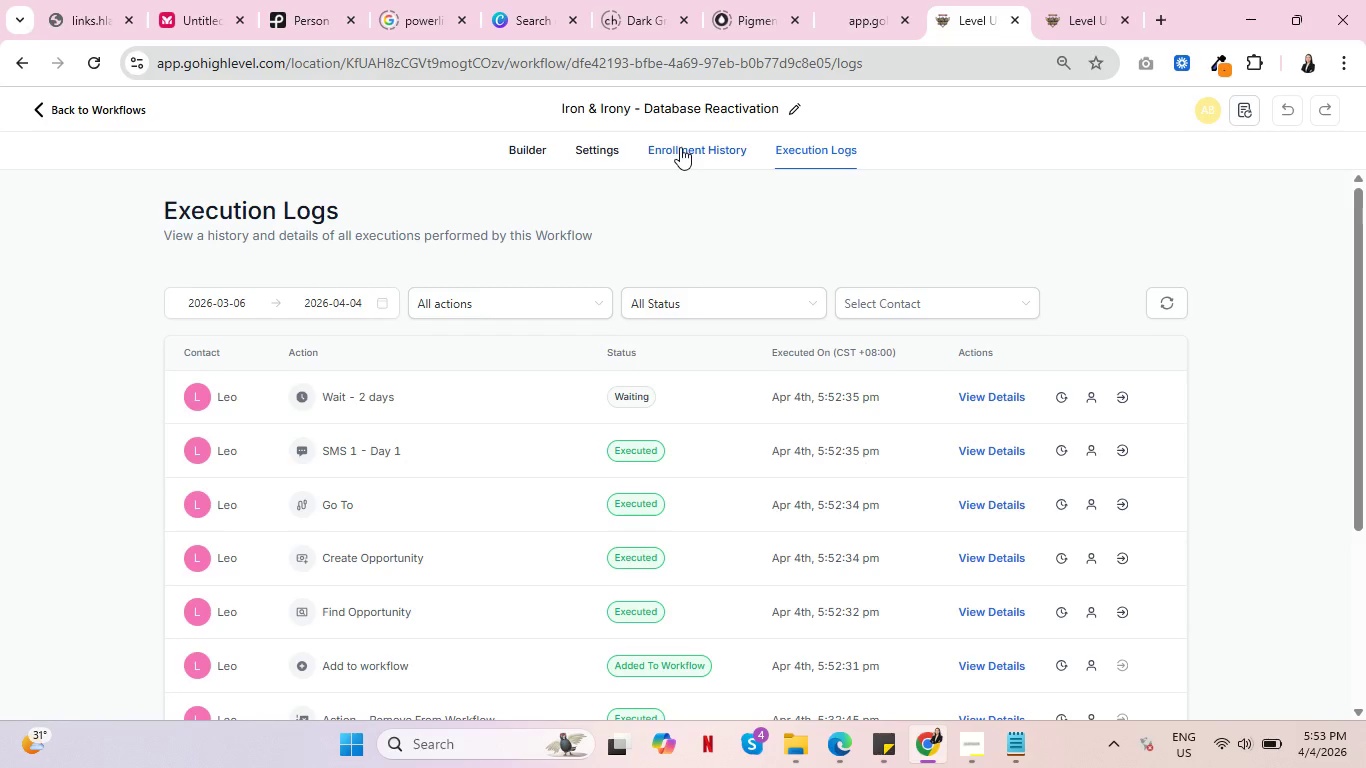 
left_click([680, 147])
 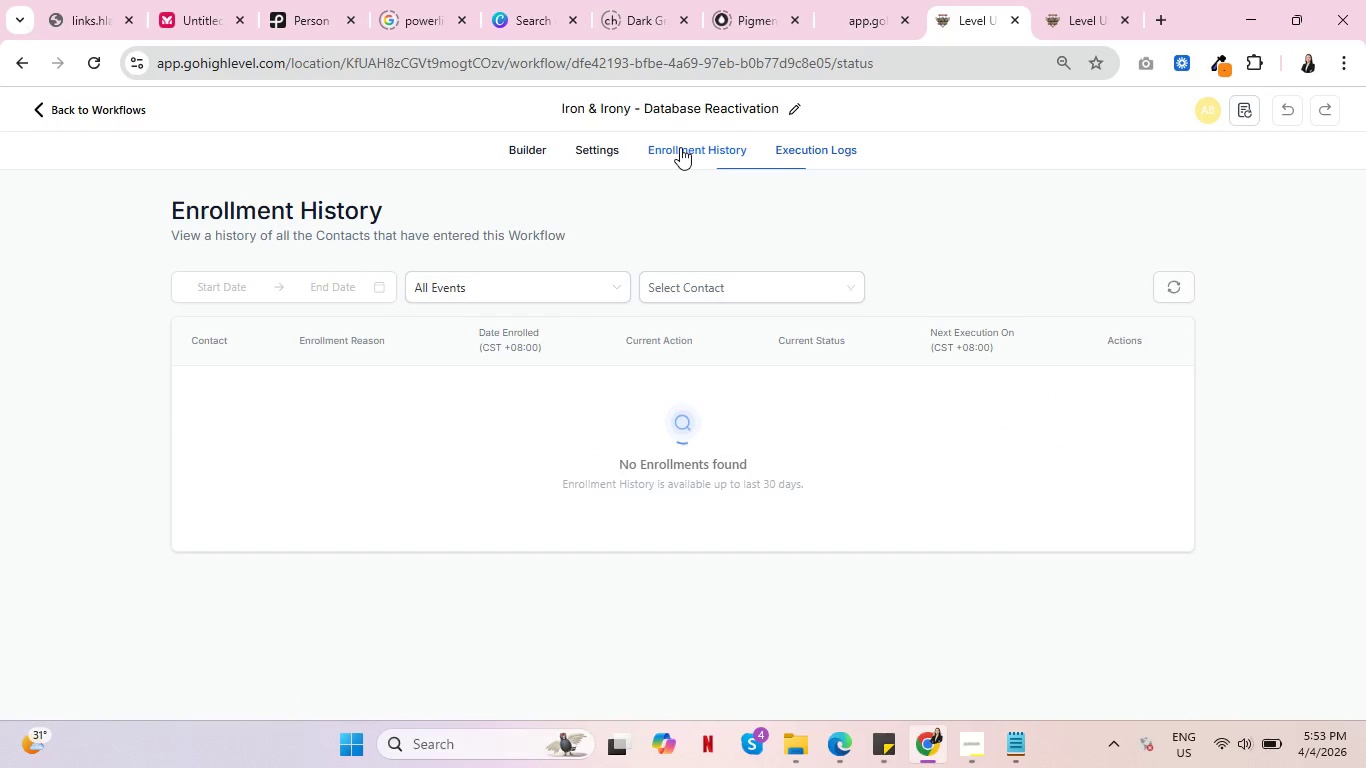 
key(Control+ControlLeft)
 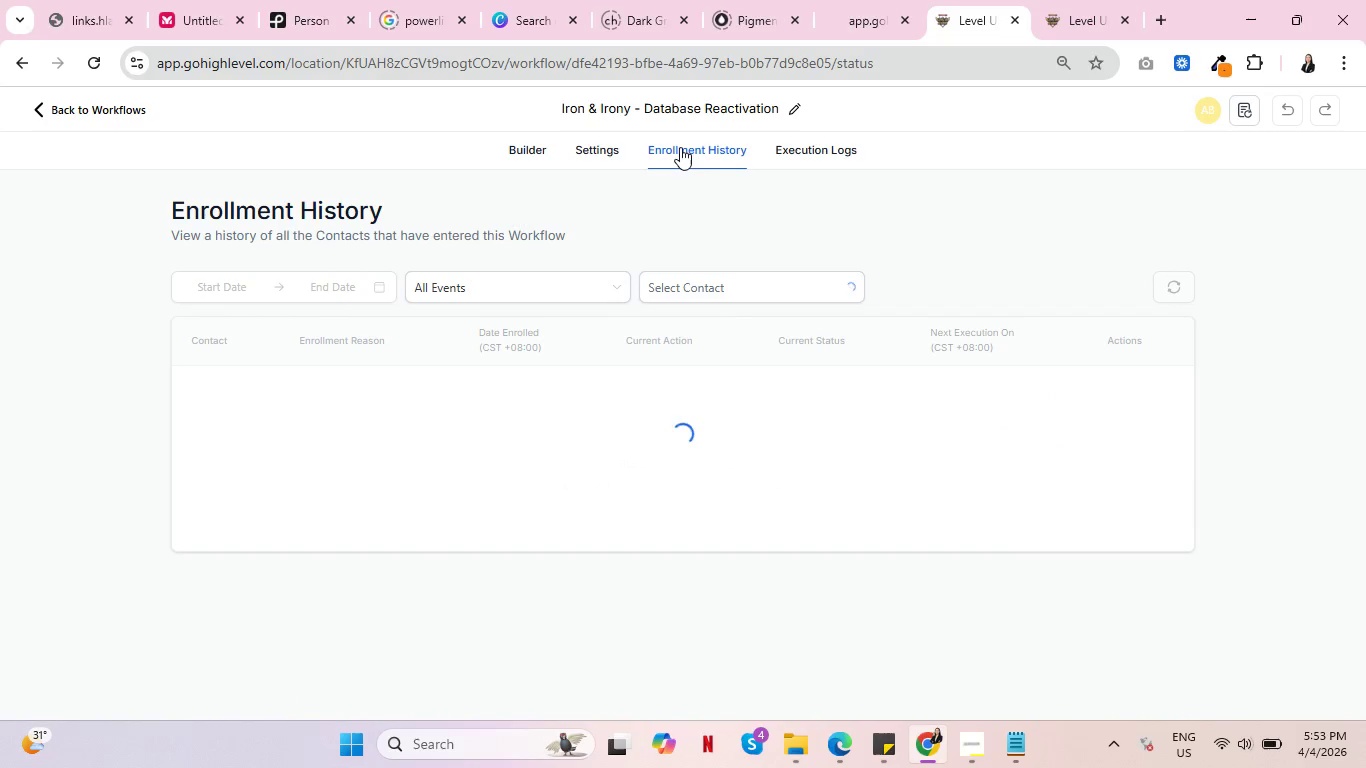 
key(Control+ControlLeft)
 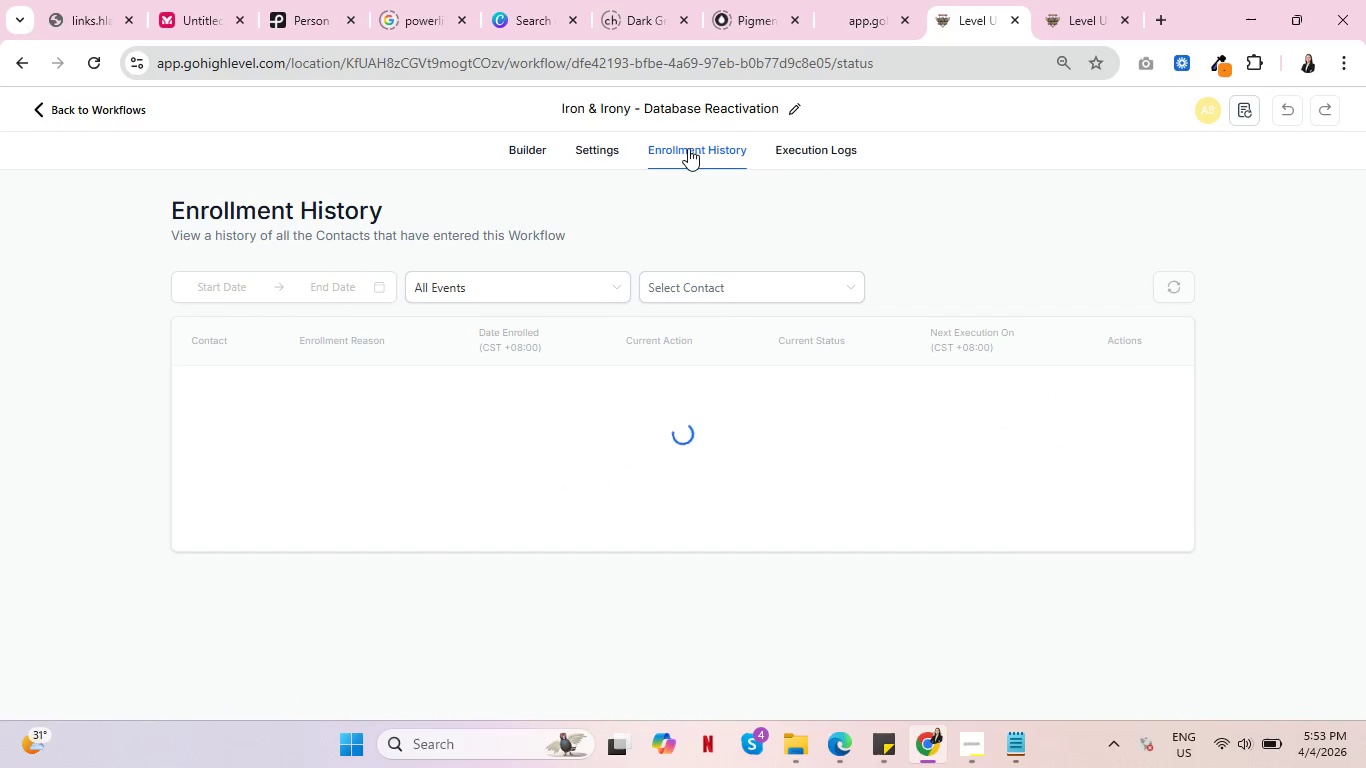 
key(Control+ControlLeft)
 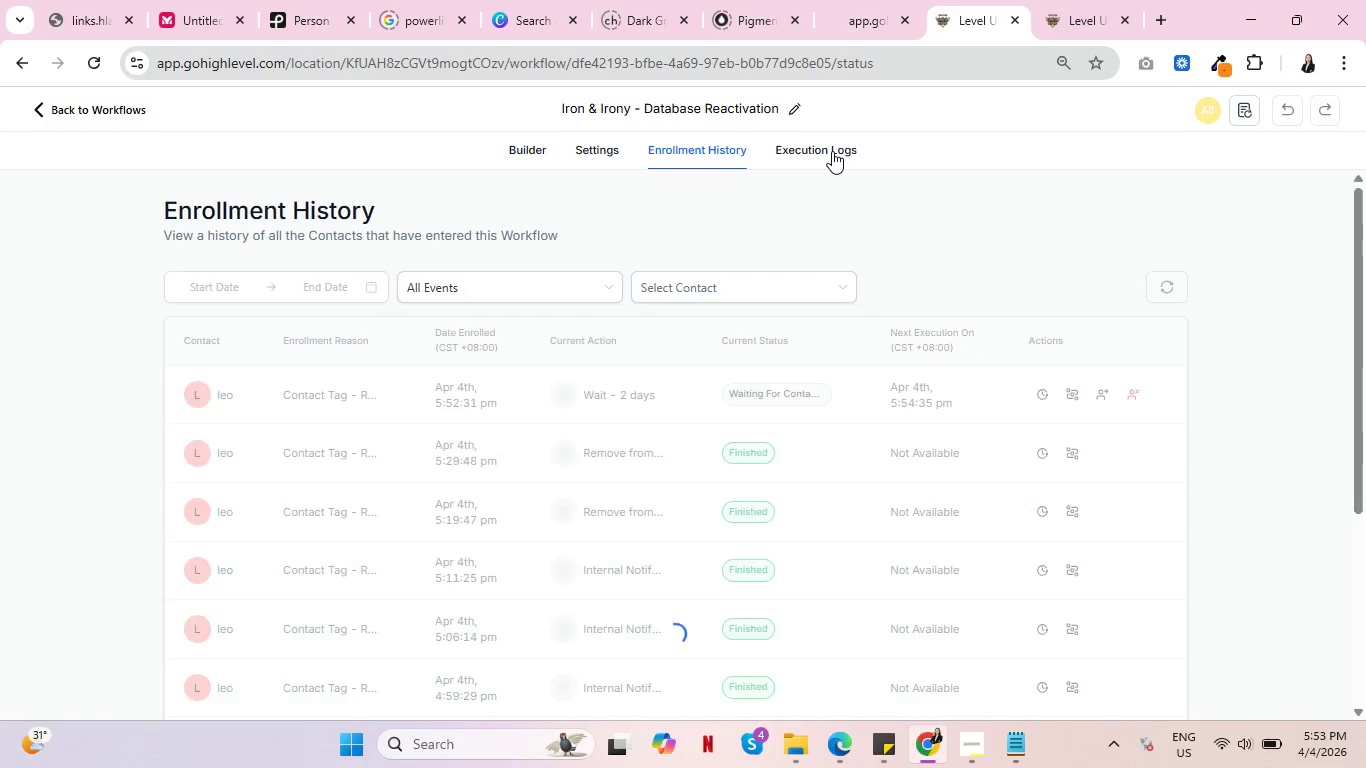 
left_click([833, 150])
 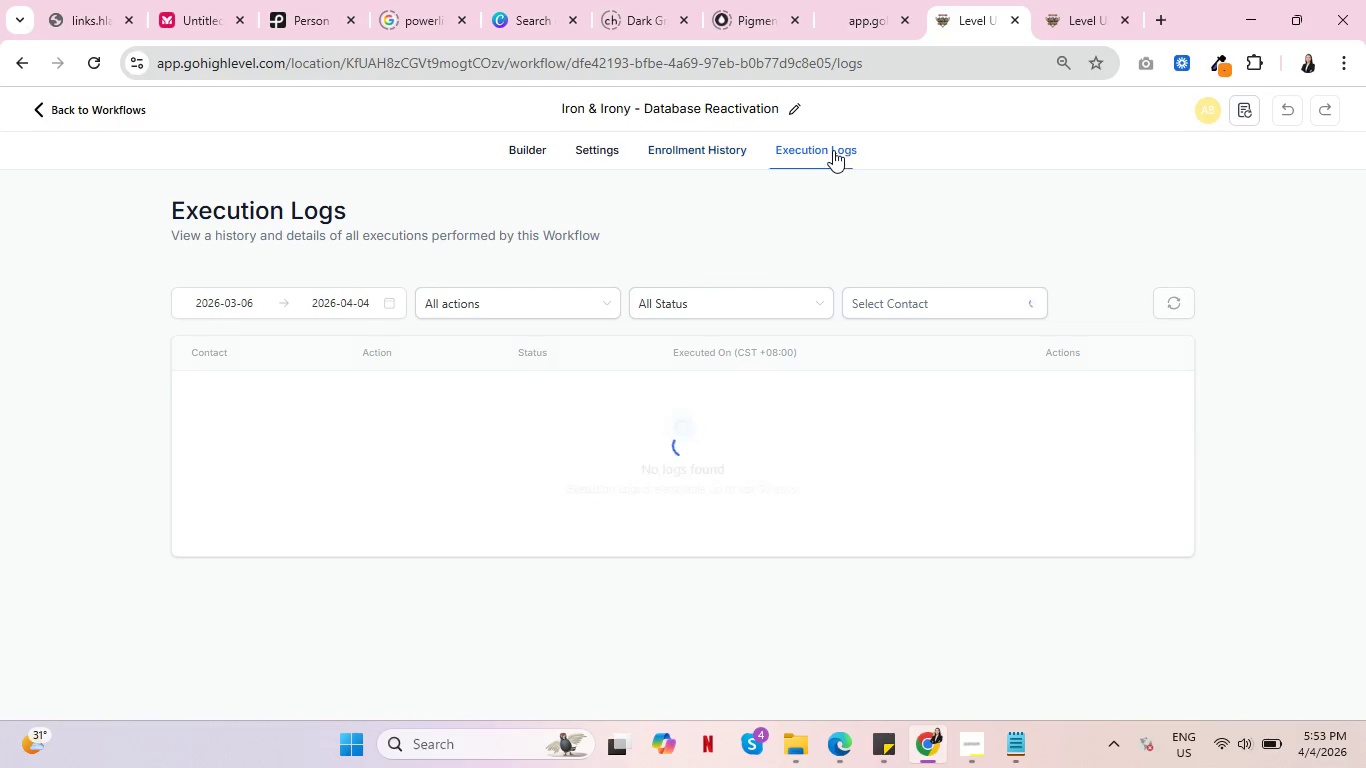 
key(Control+ControlLeft)
 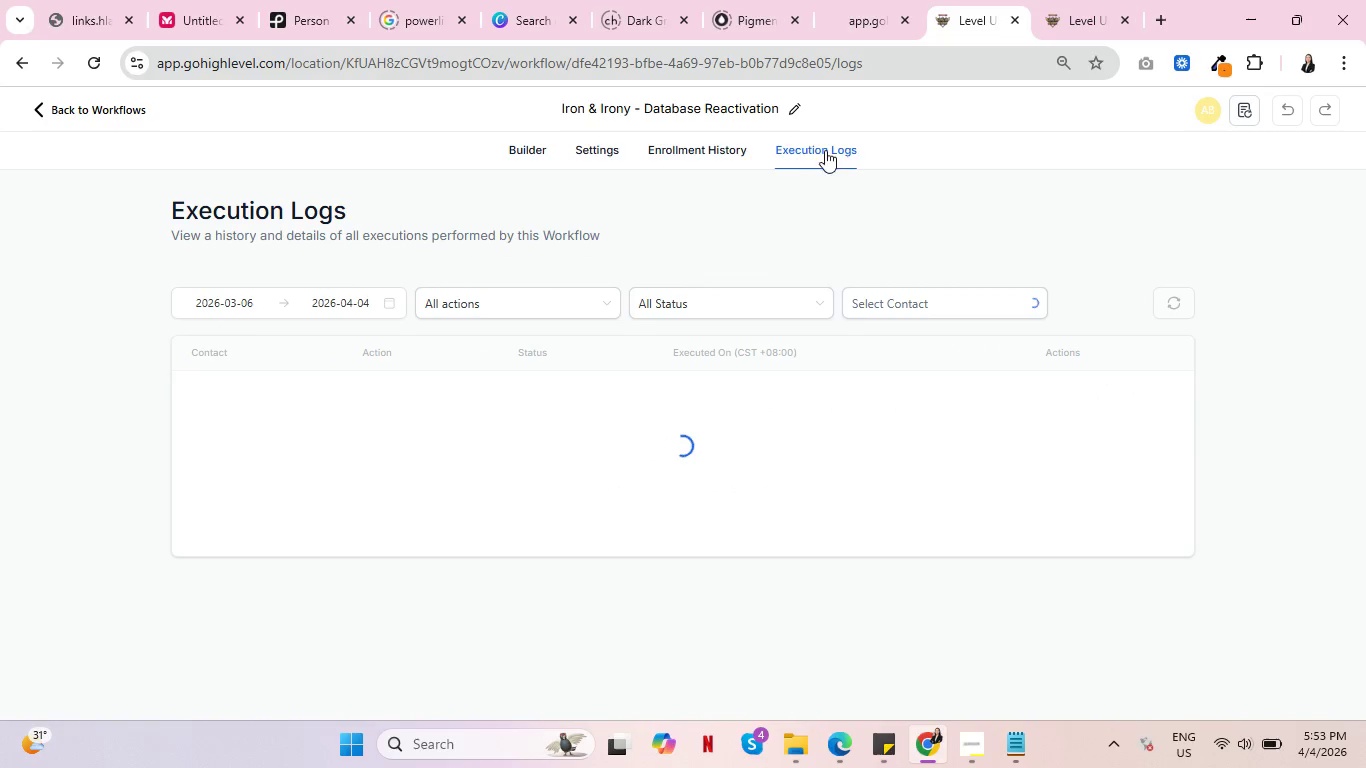 
key(Control+ControlLeft)
 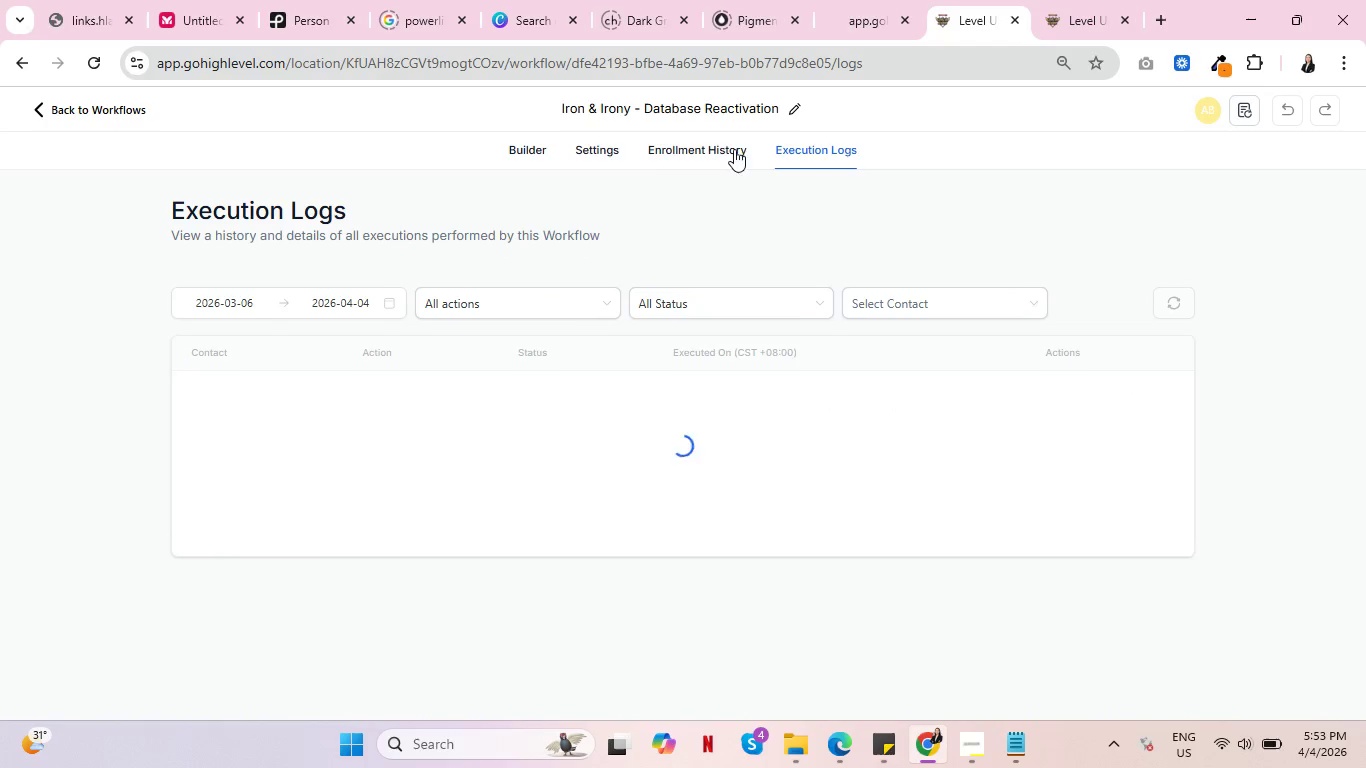 
key(Control+ControlLeft)
 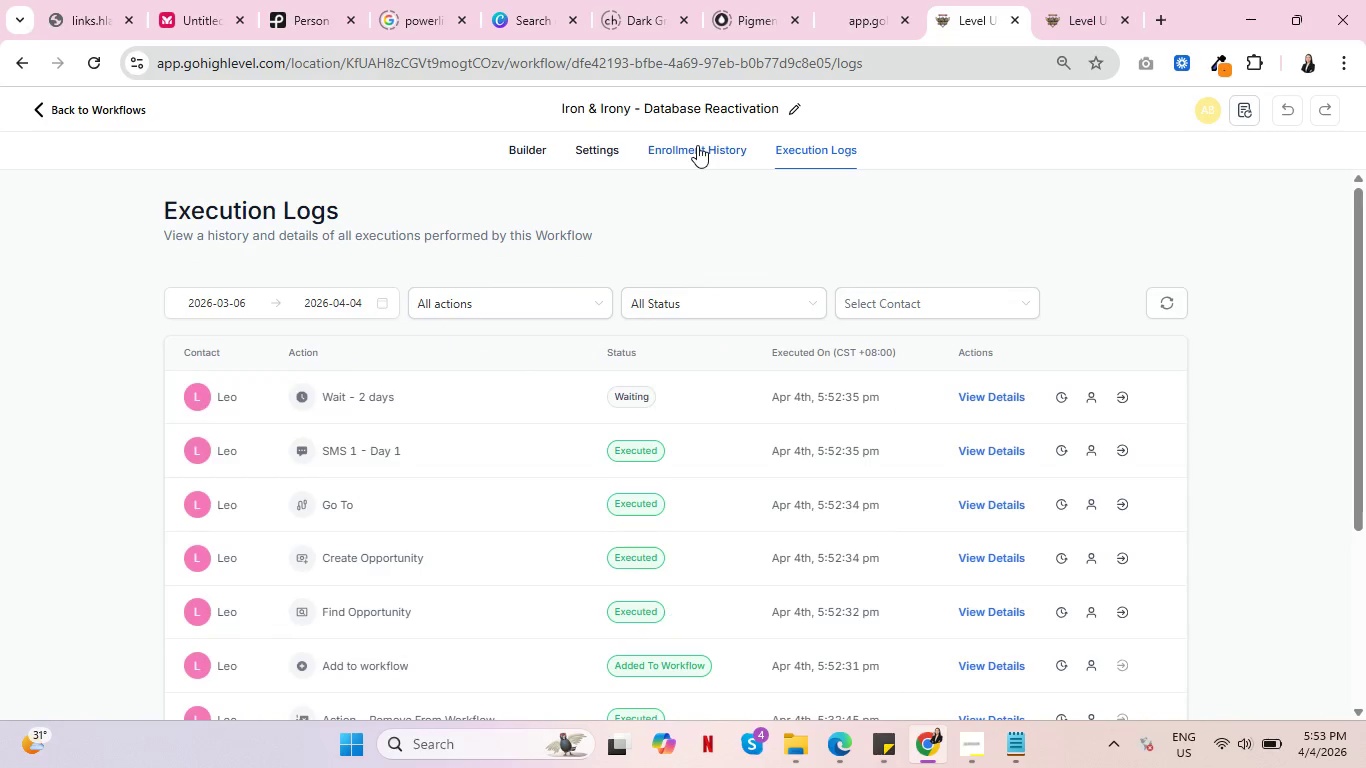 
left_click([697, 145])
 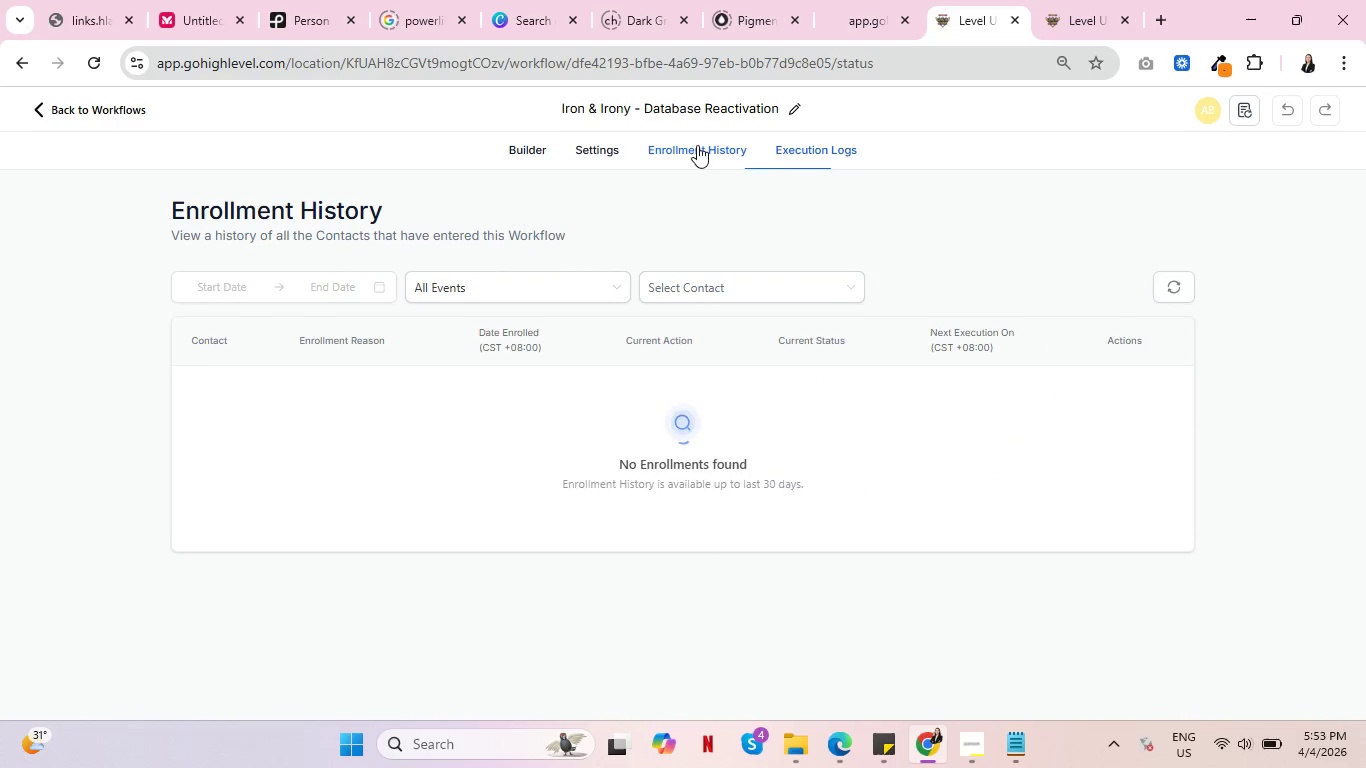 
key(Control+ControlLeft)
 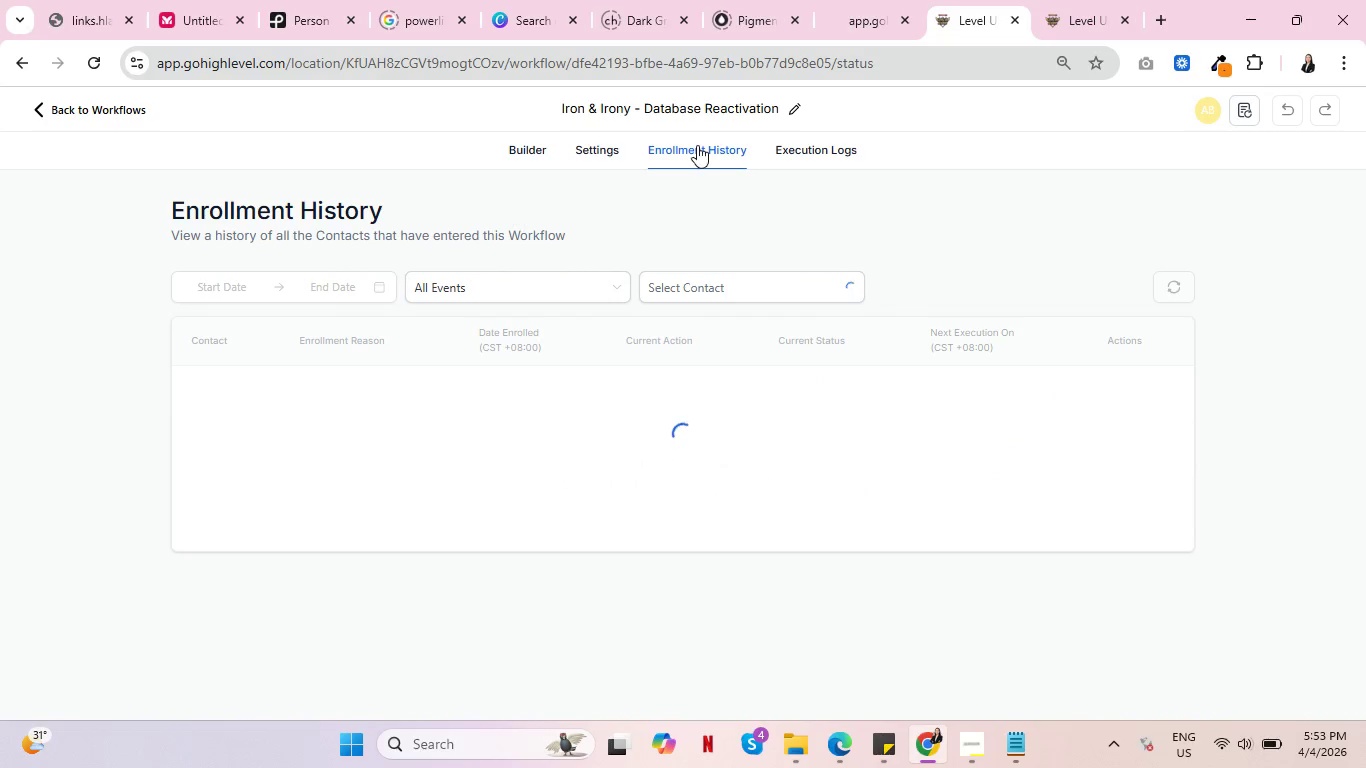 
key(Control+ControlLeft)
 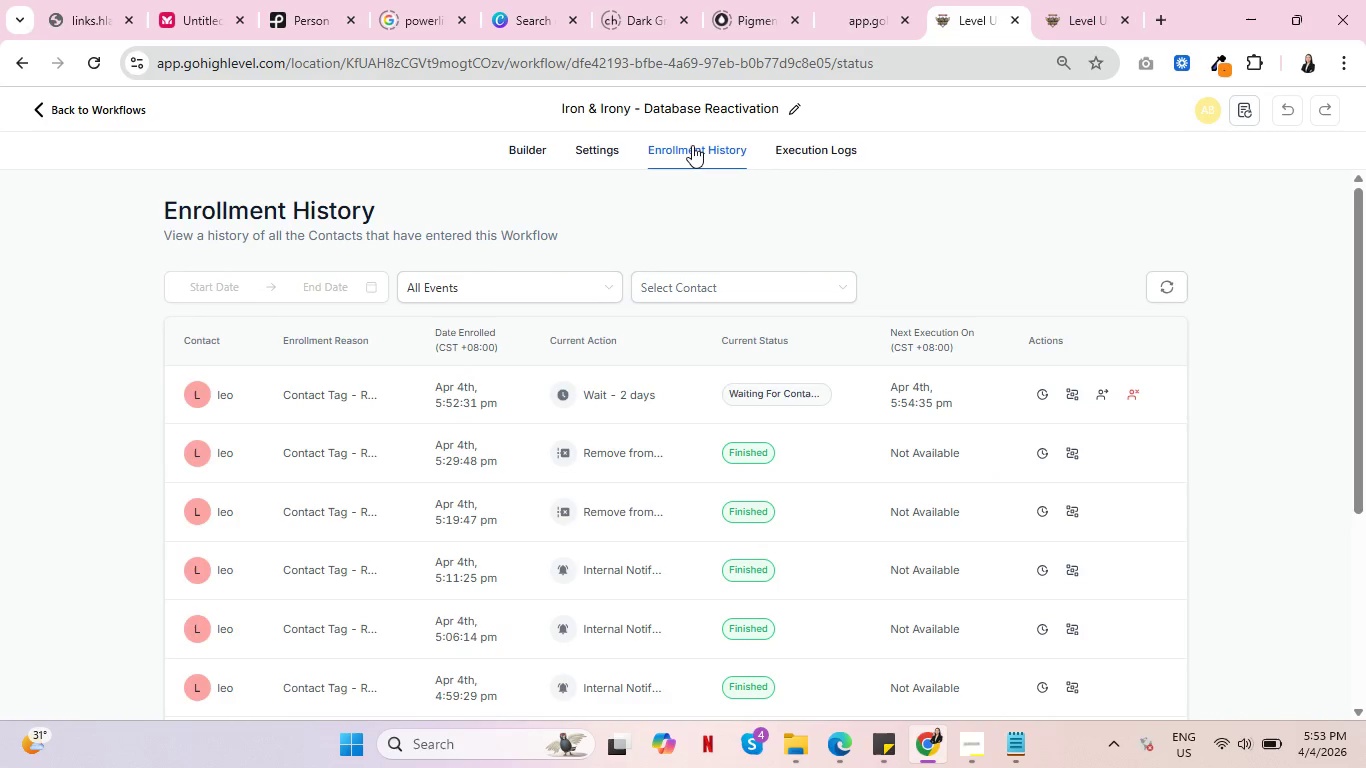 
left_click([810, 150])
 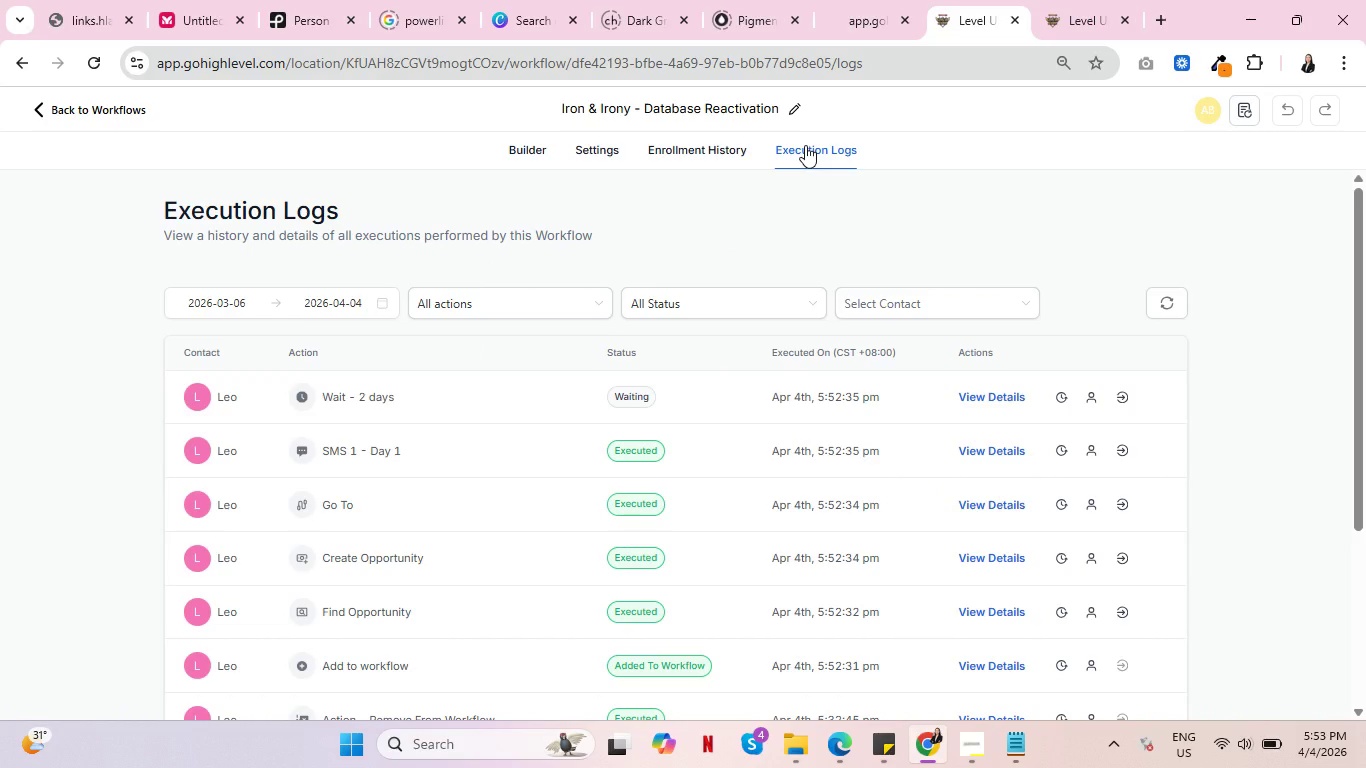 
key(Control+ControlLeft)
 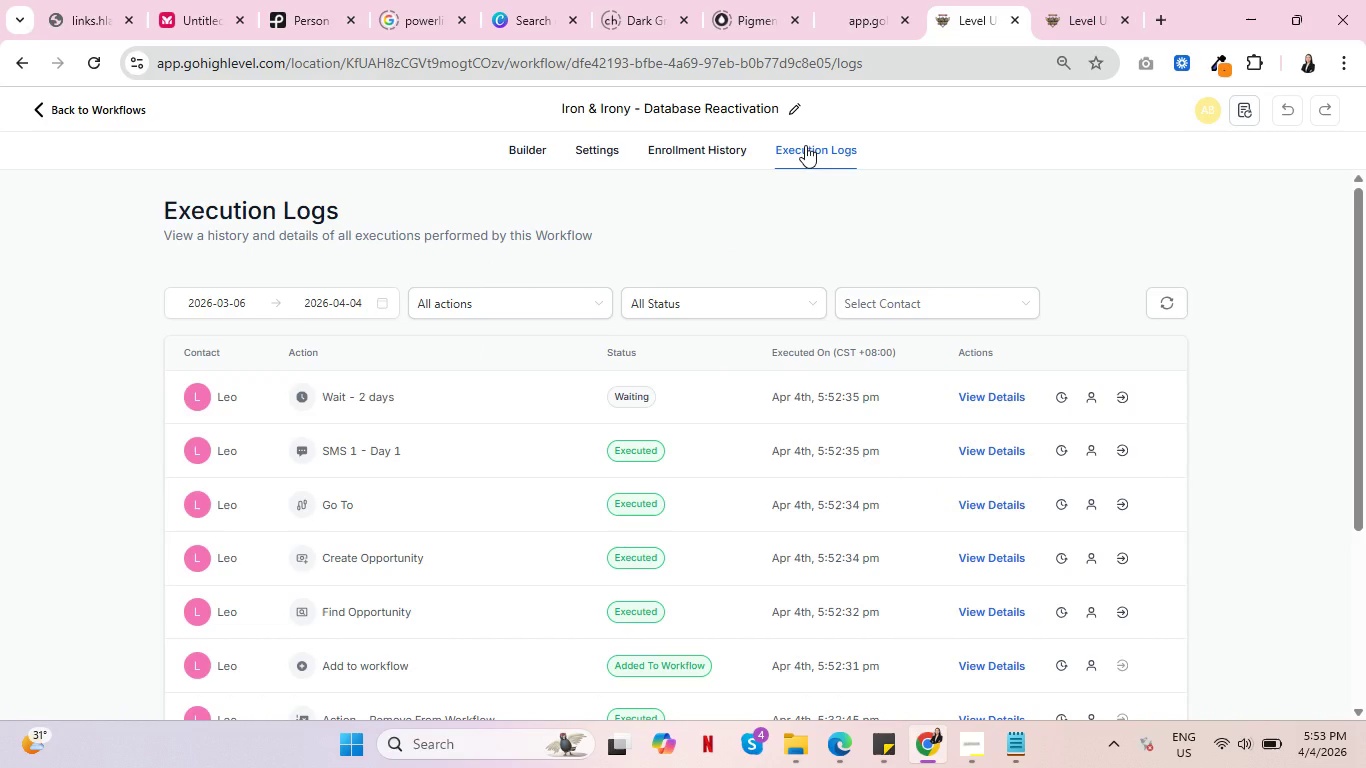 
key(Control+ControlLeft)
 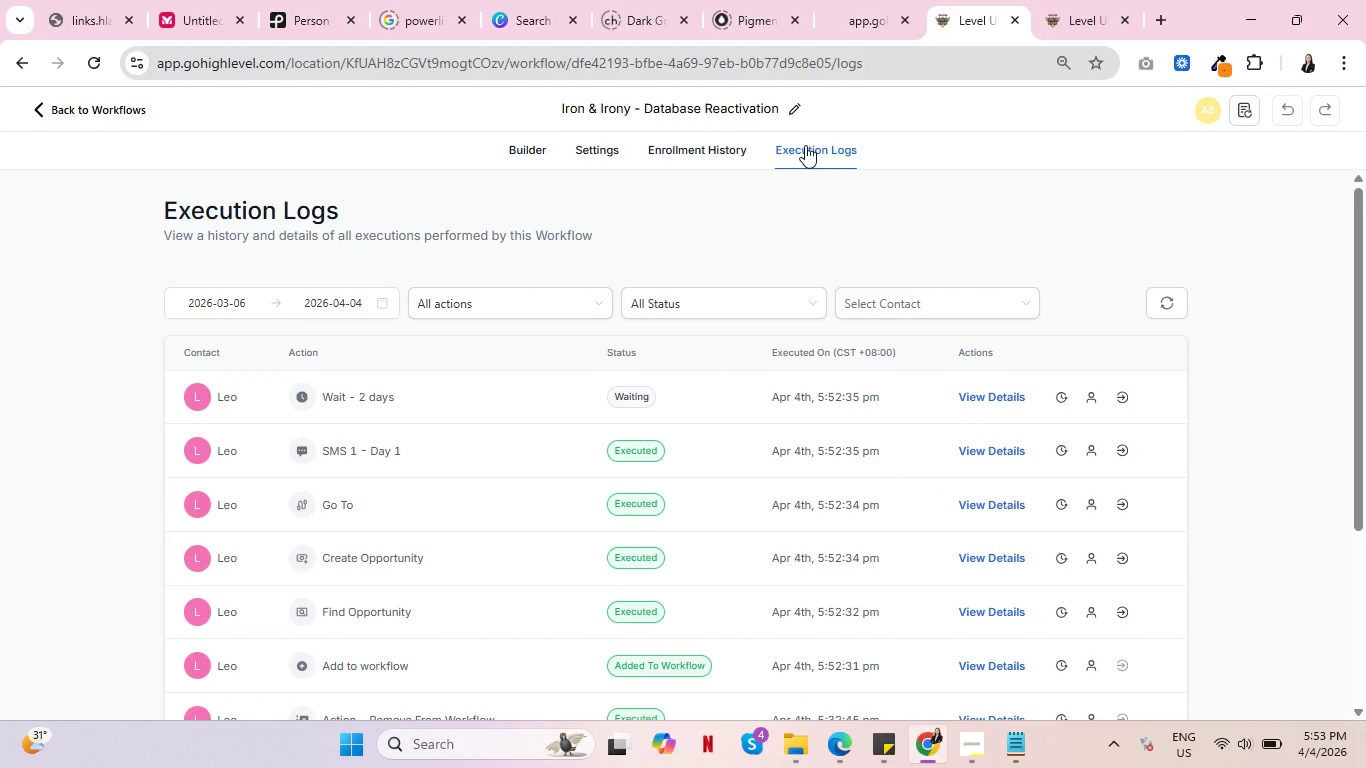 
key(Control+ControlLeft)
 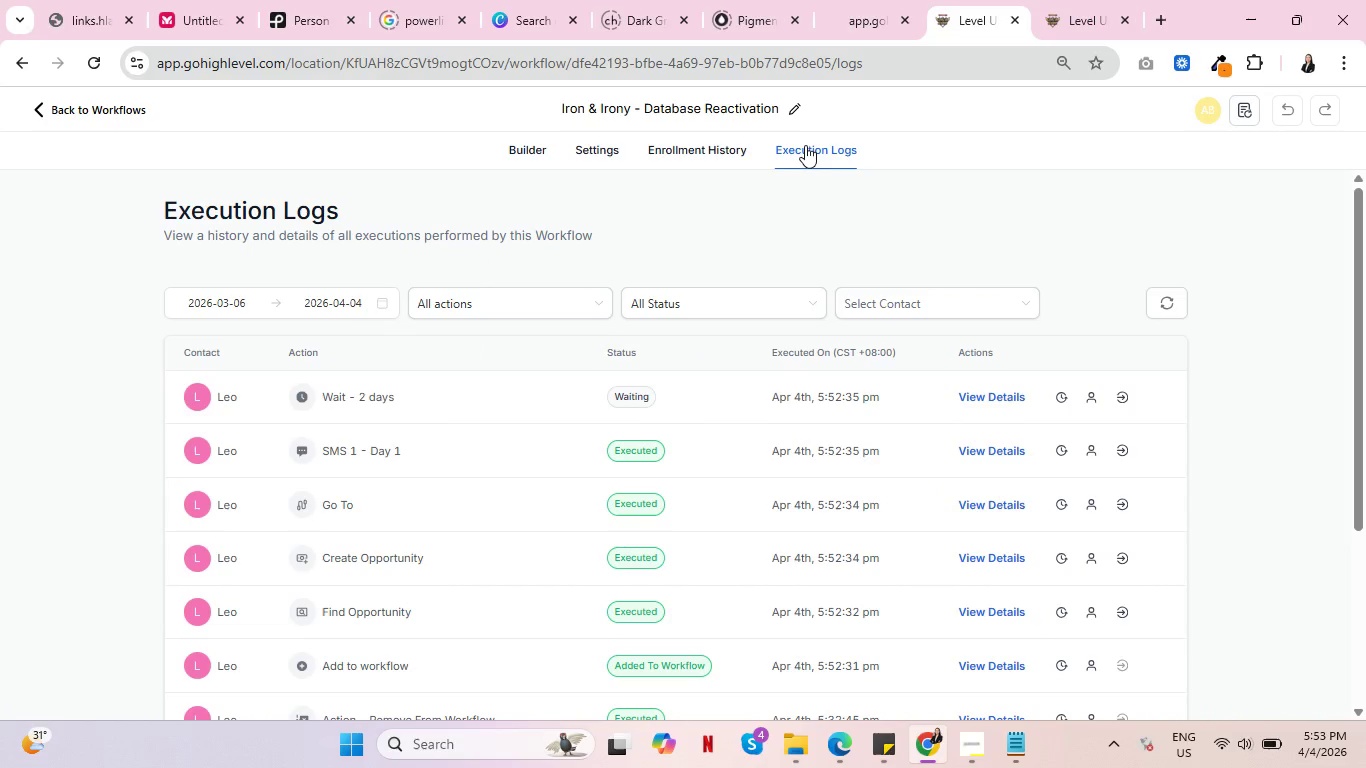 
key(Control+ControlLeft)
 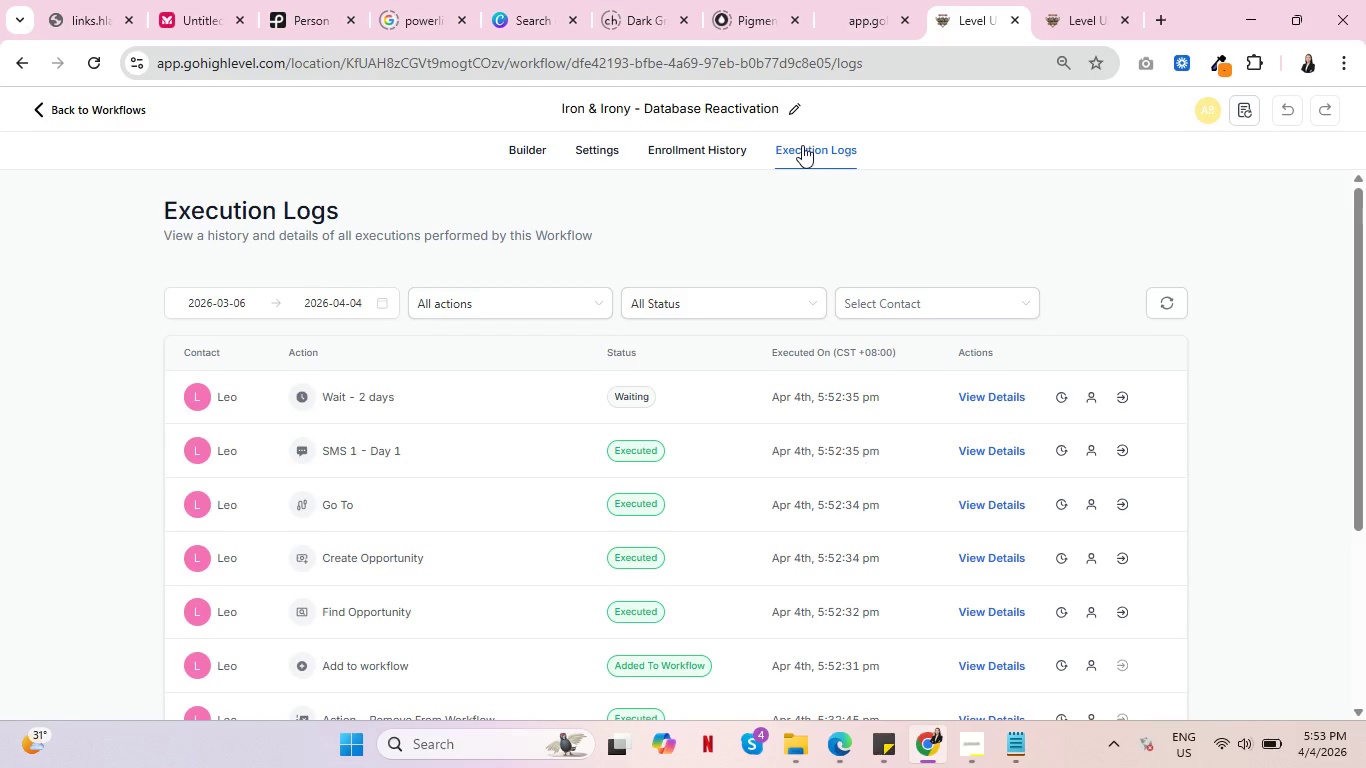 
key(Control+ControlLeft)
 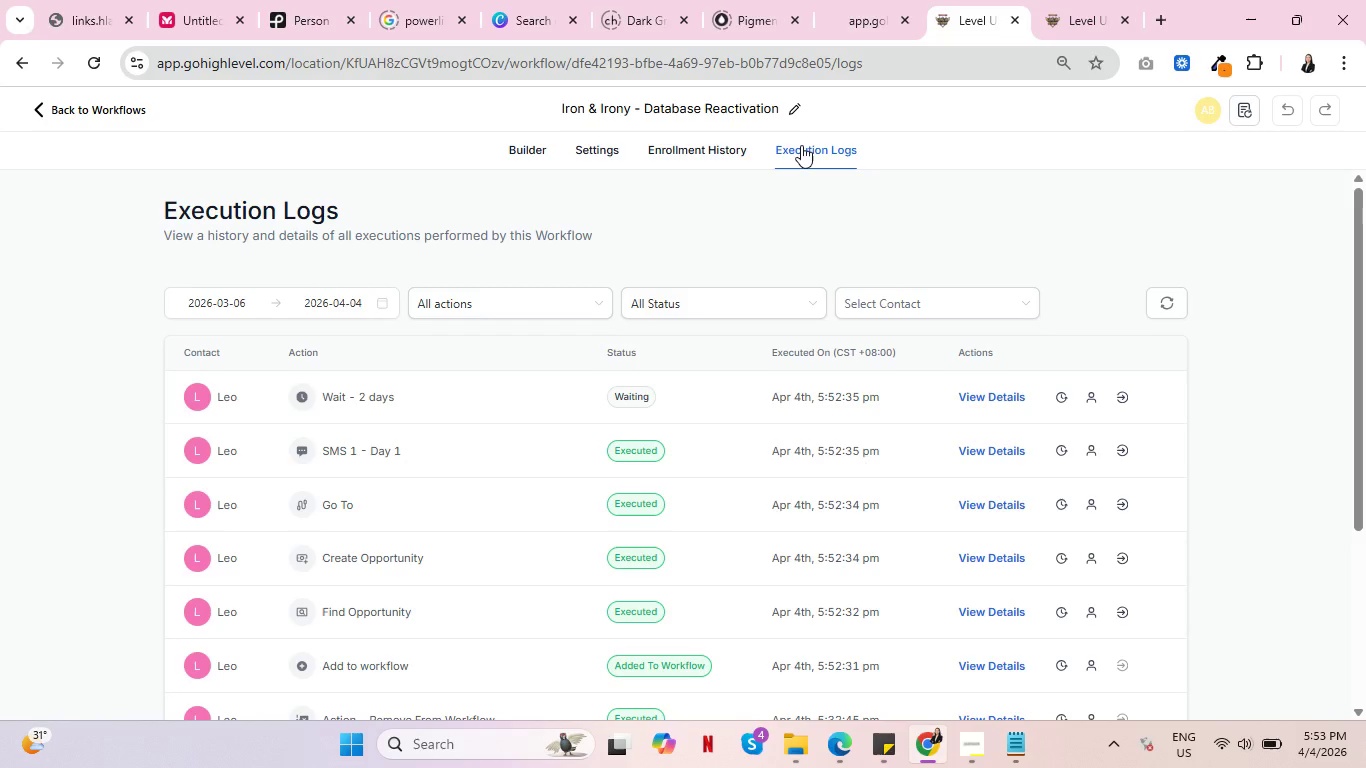 
key(Control+ControlLeft)
 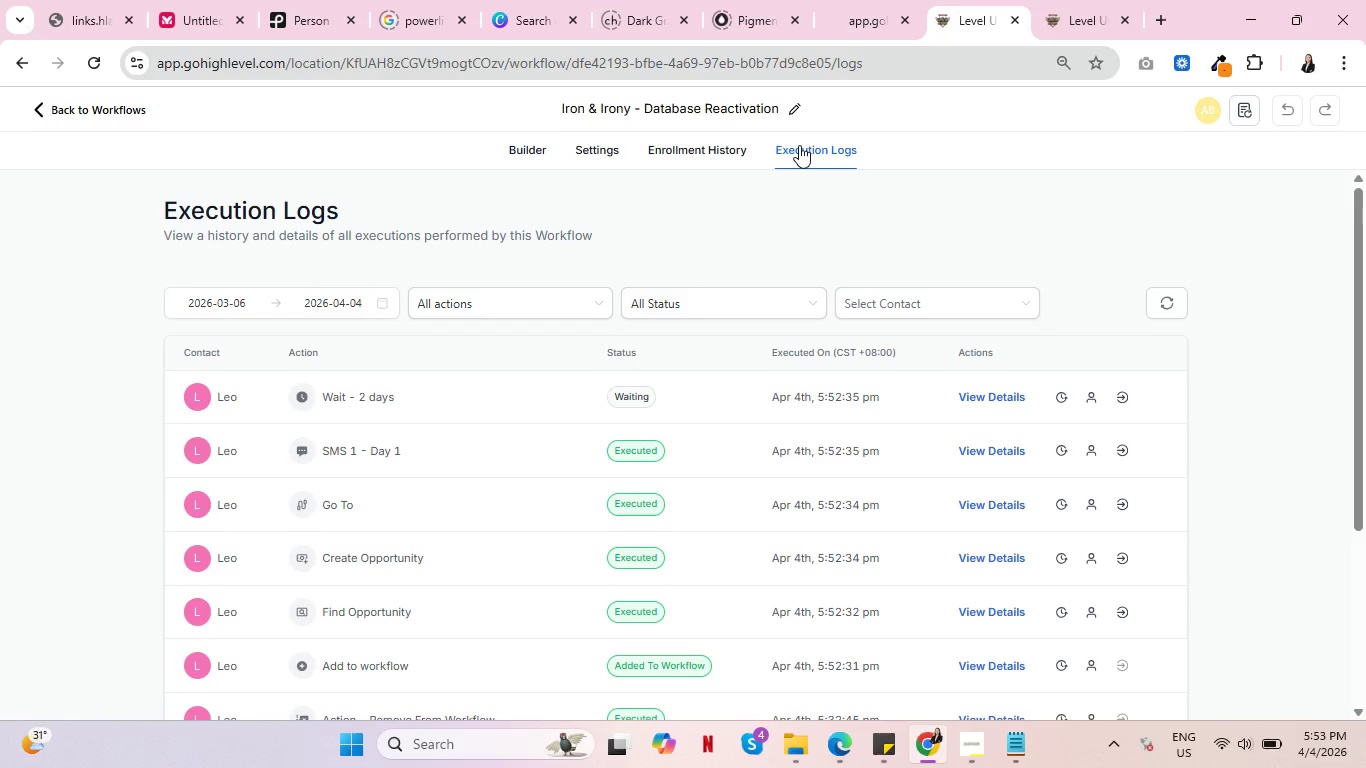 
key(Control+ControlLeft)
 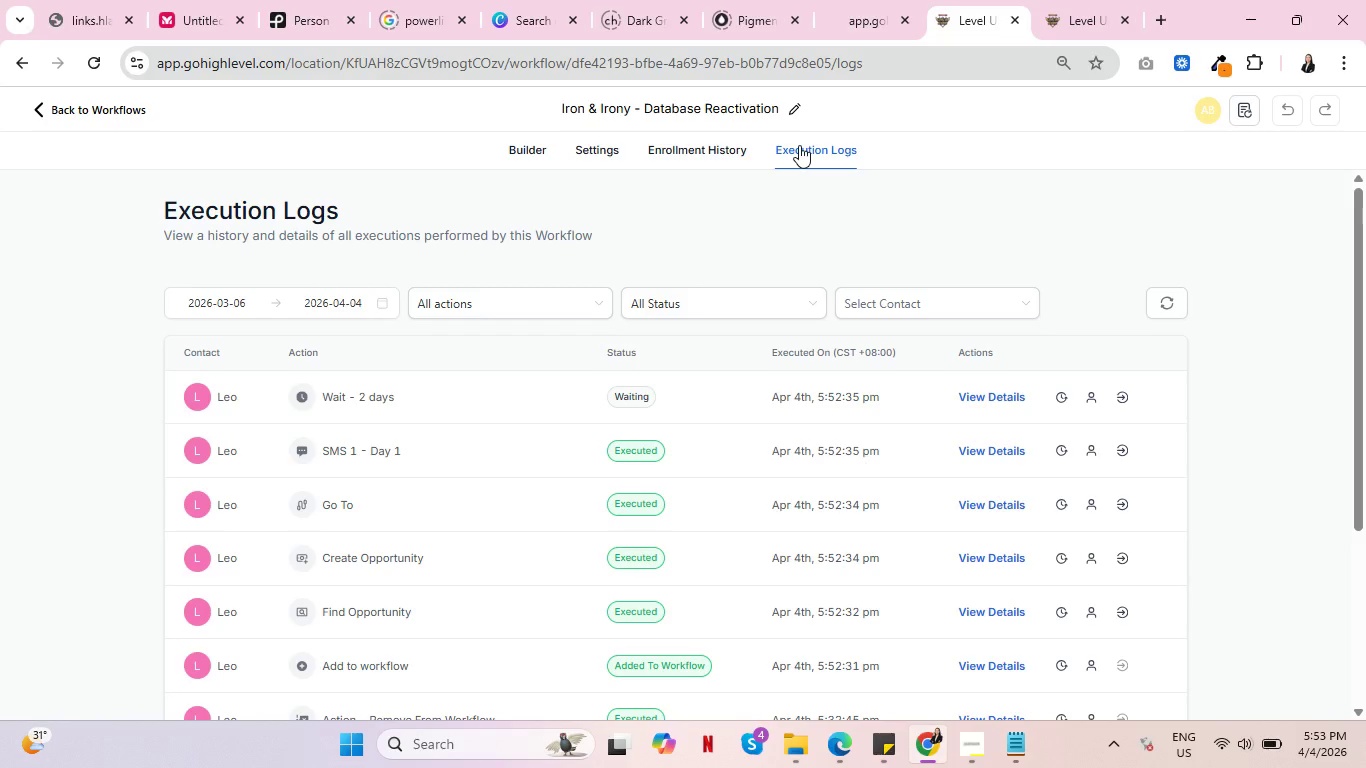 
key(Control+ControlLeft)
 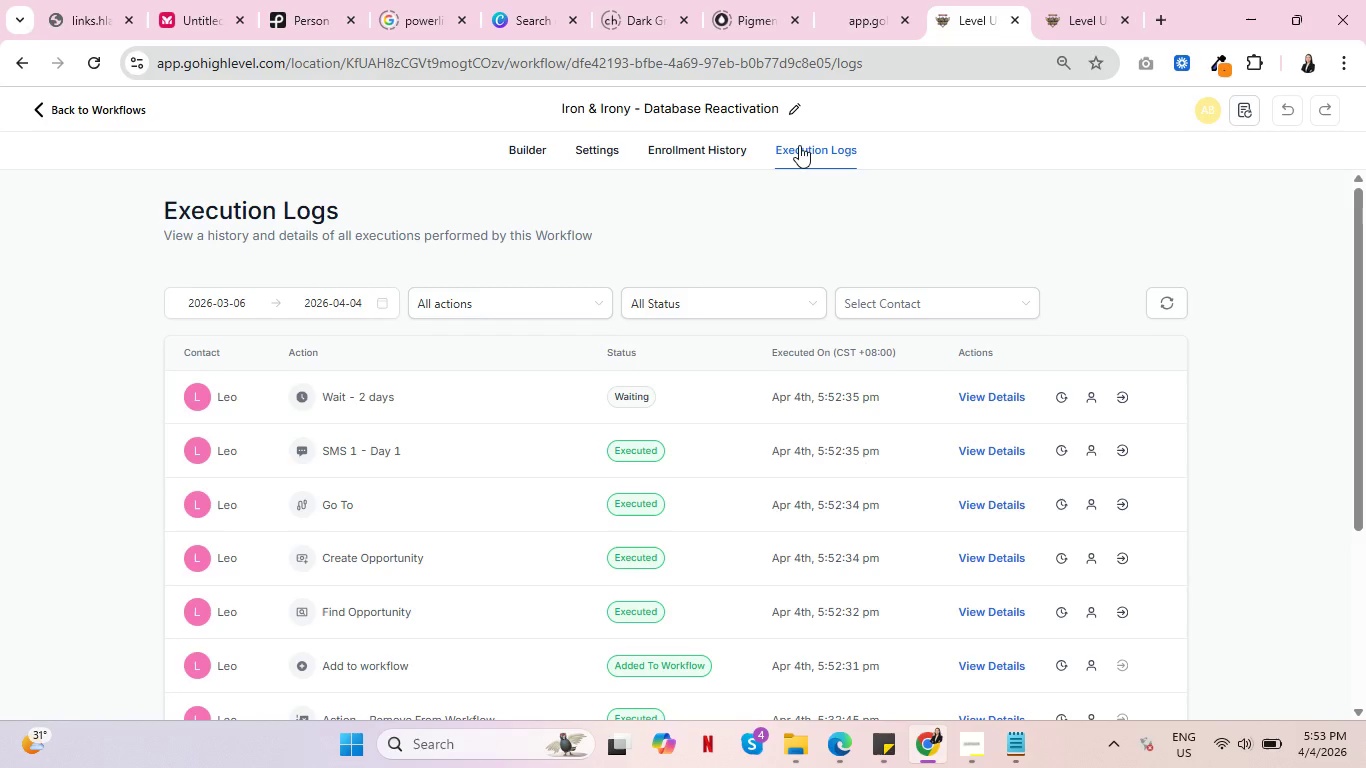 
key(Control+ControlLeft)
 